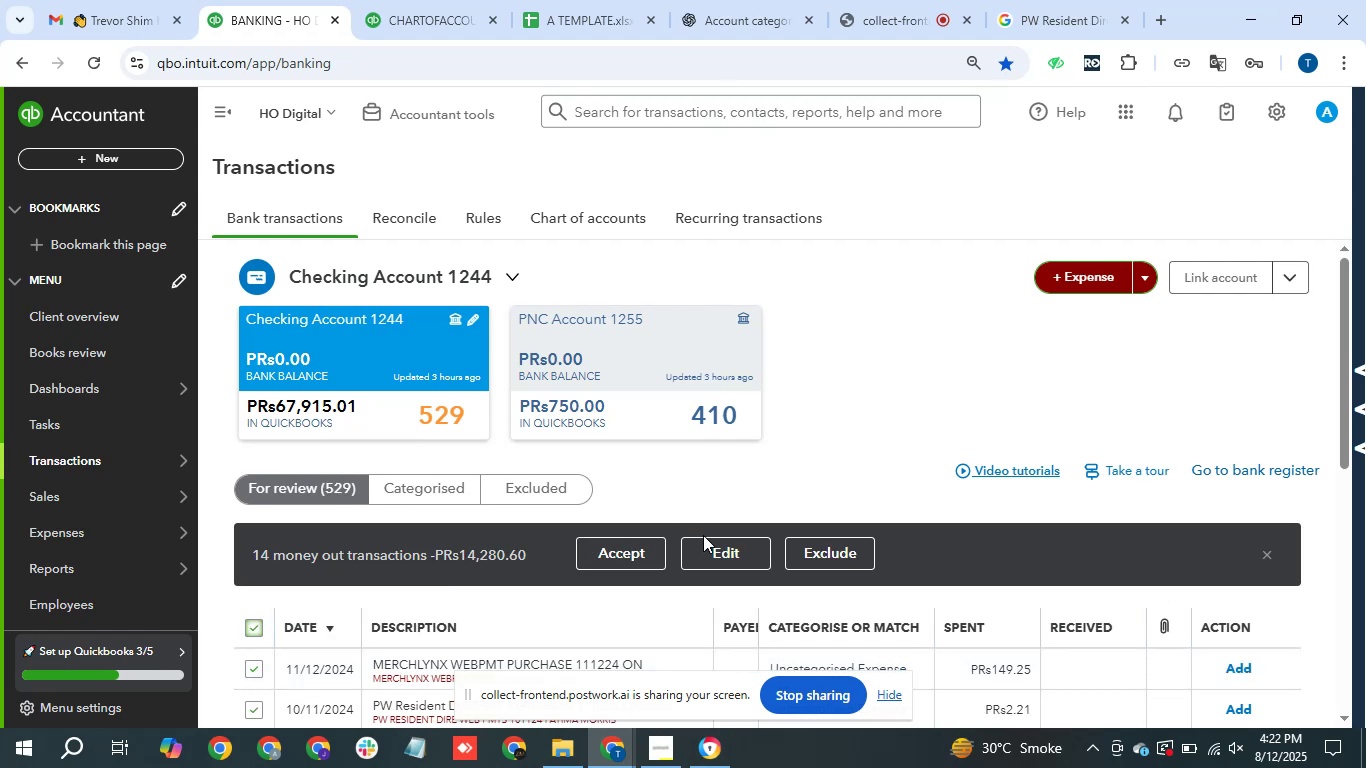 
left_click([717, 552])
 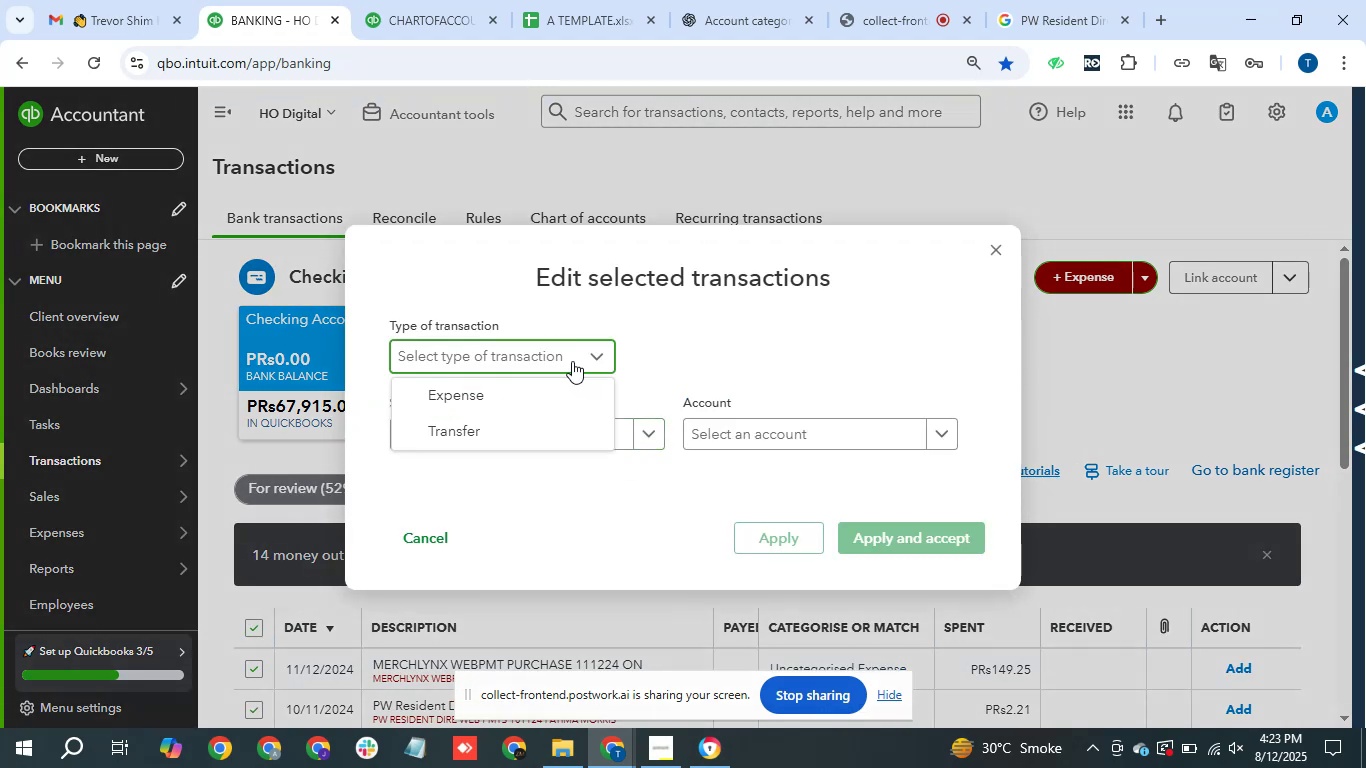 
left_click([511, 396])
 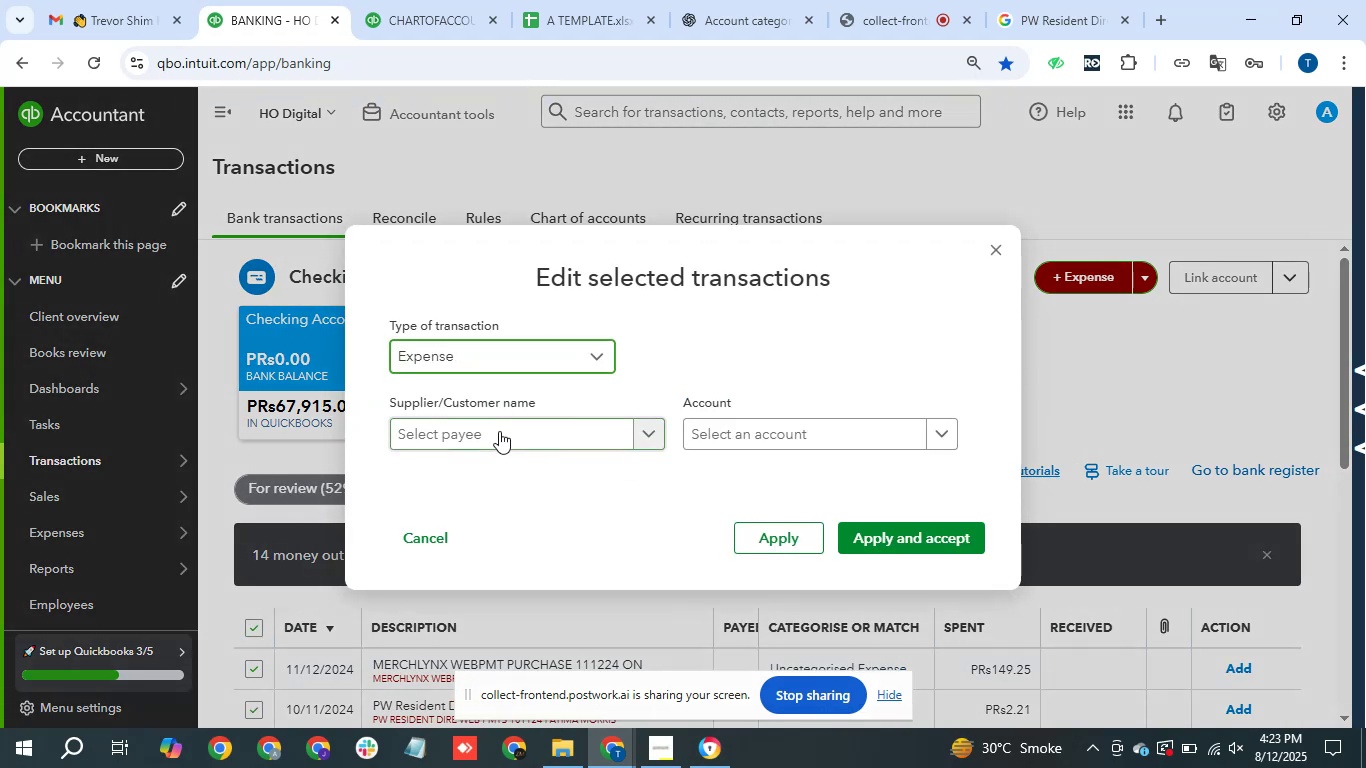 
left_click([499, 431])
 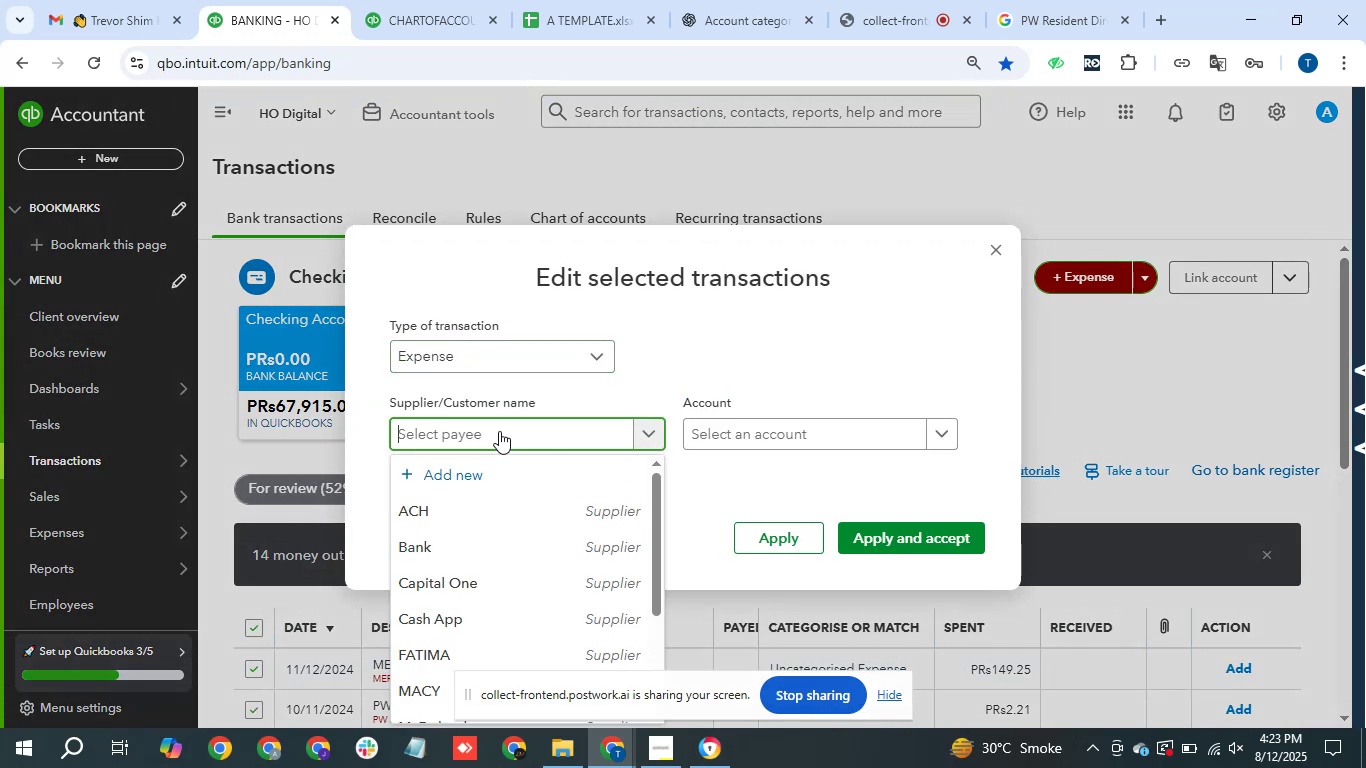 
key(Control+V)
 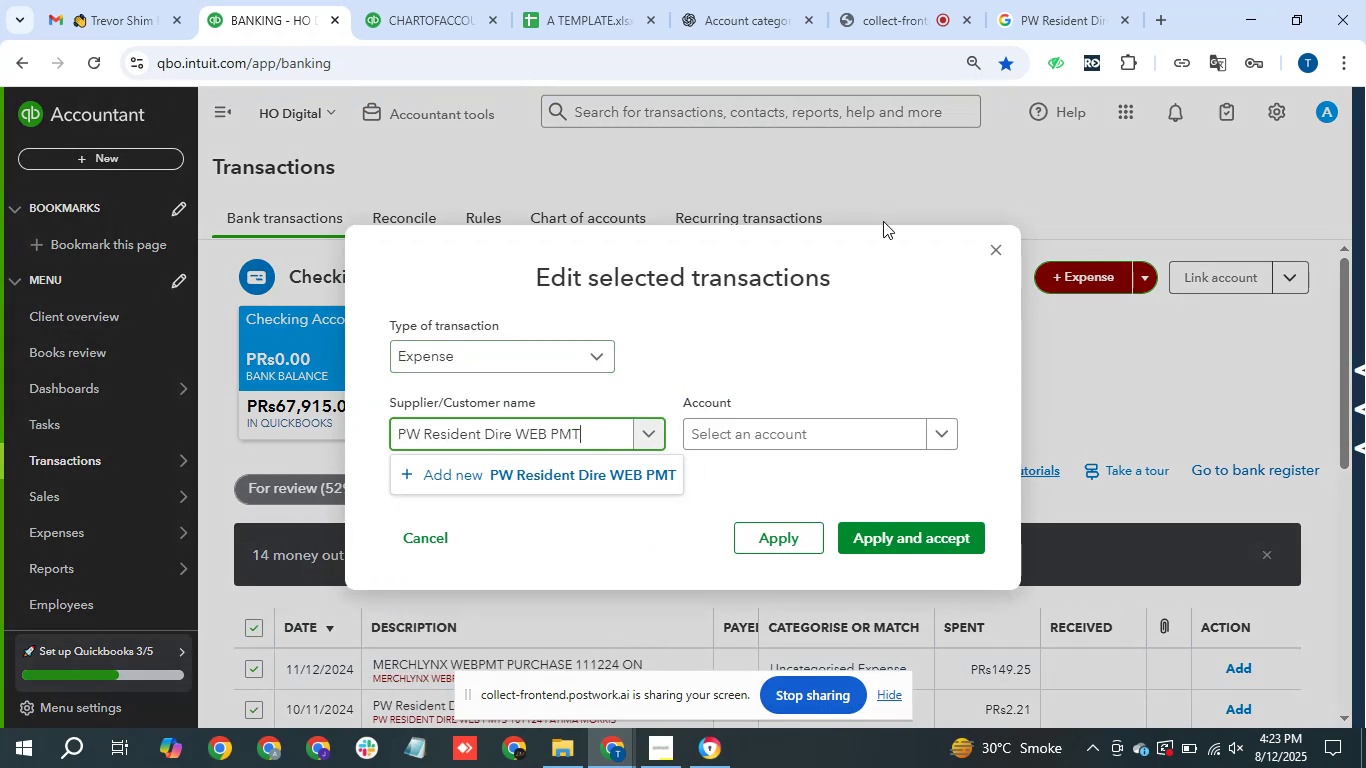 
key(Backspace)
 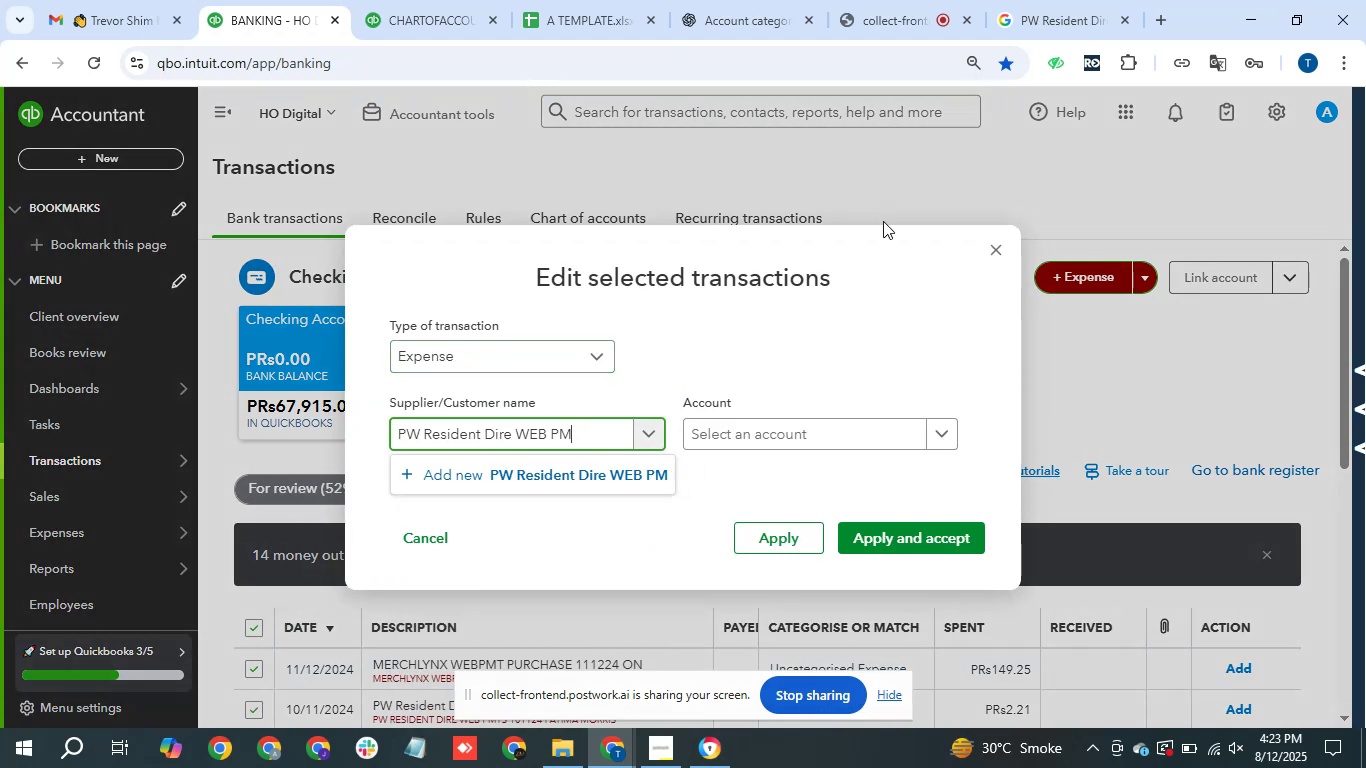 
key(Backspace)
 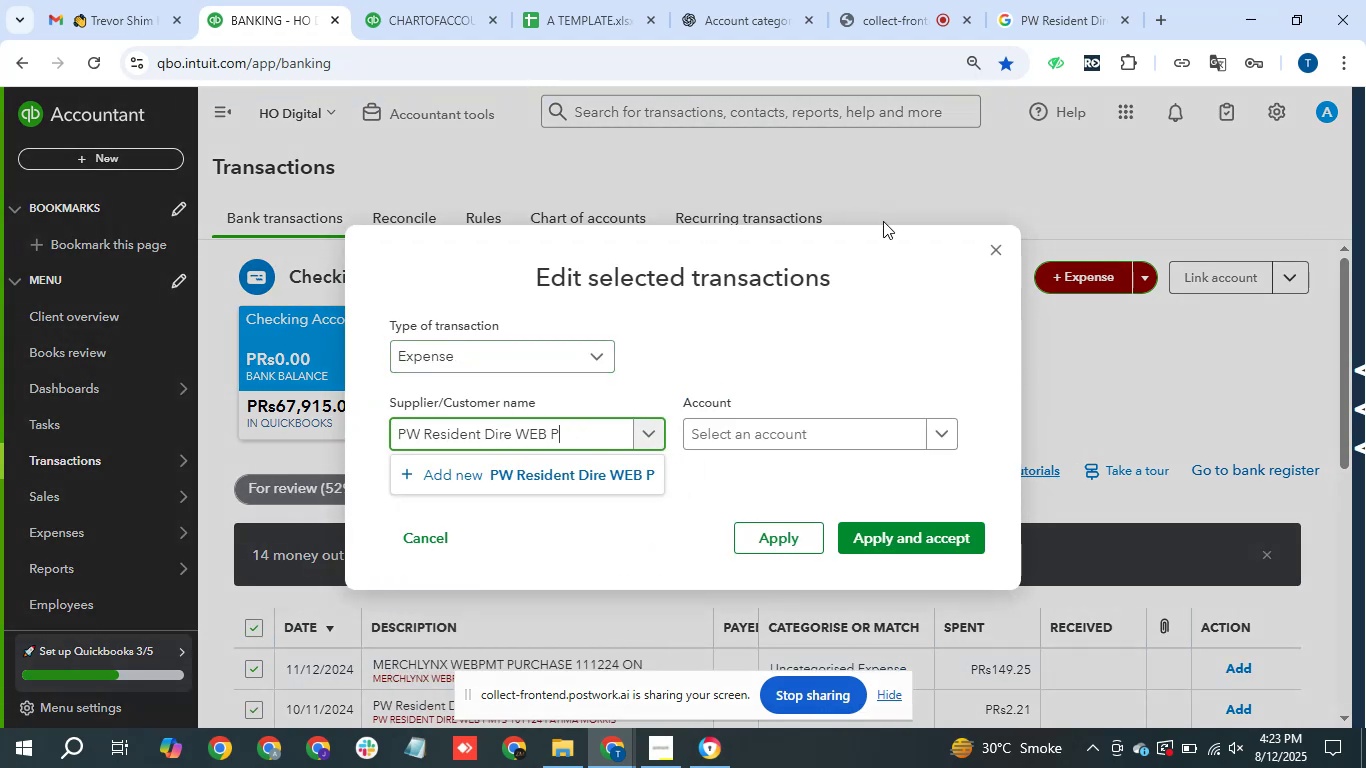 
key(Backspace)
 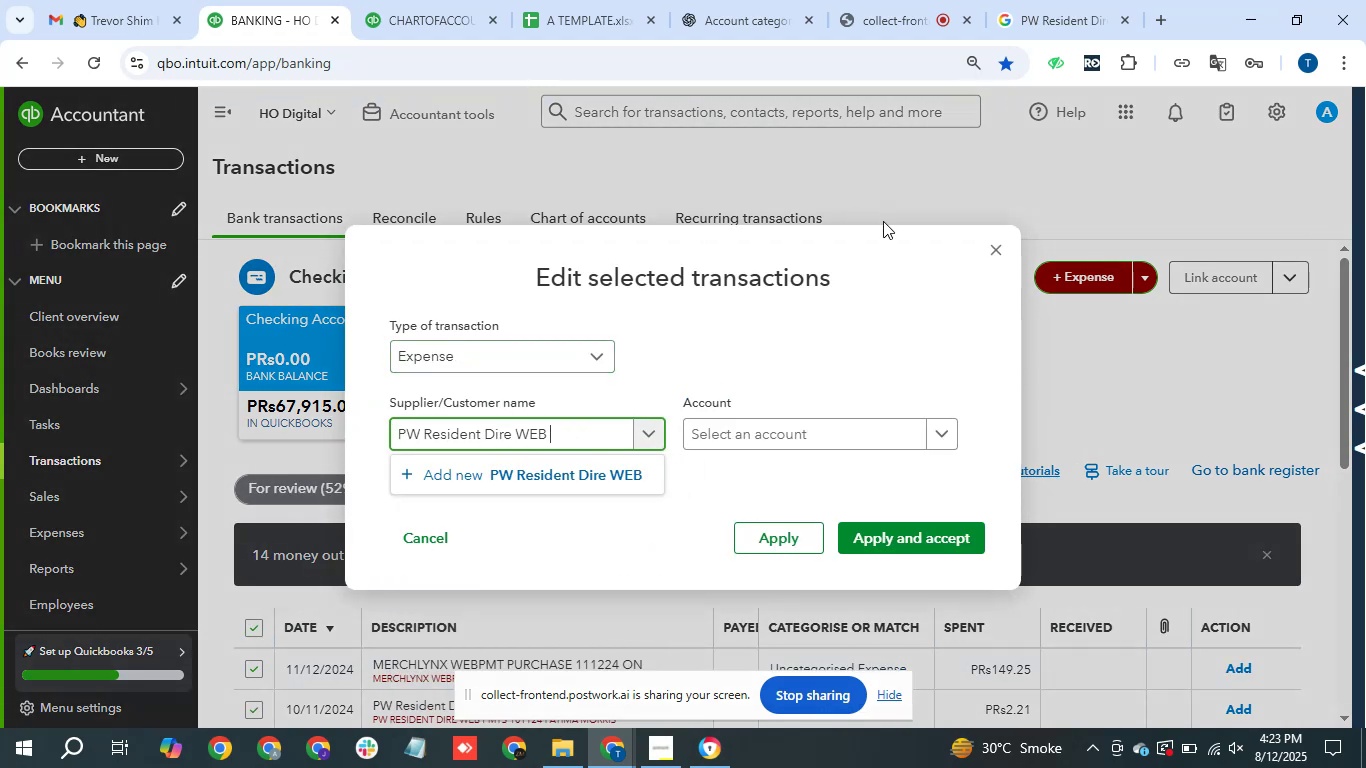 
key(Backspace)
 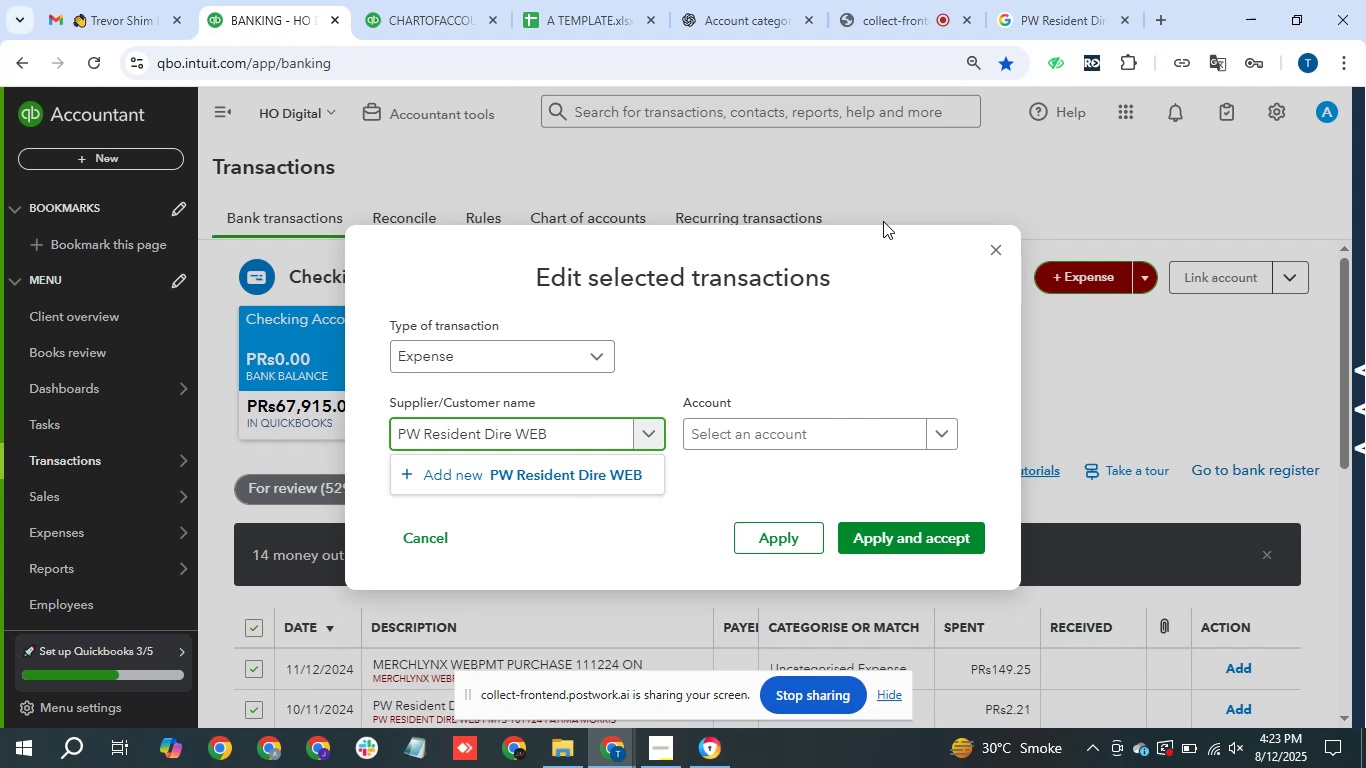 
key(Backspace)
 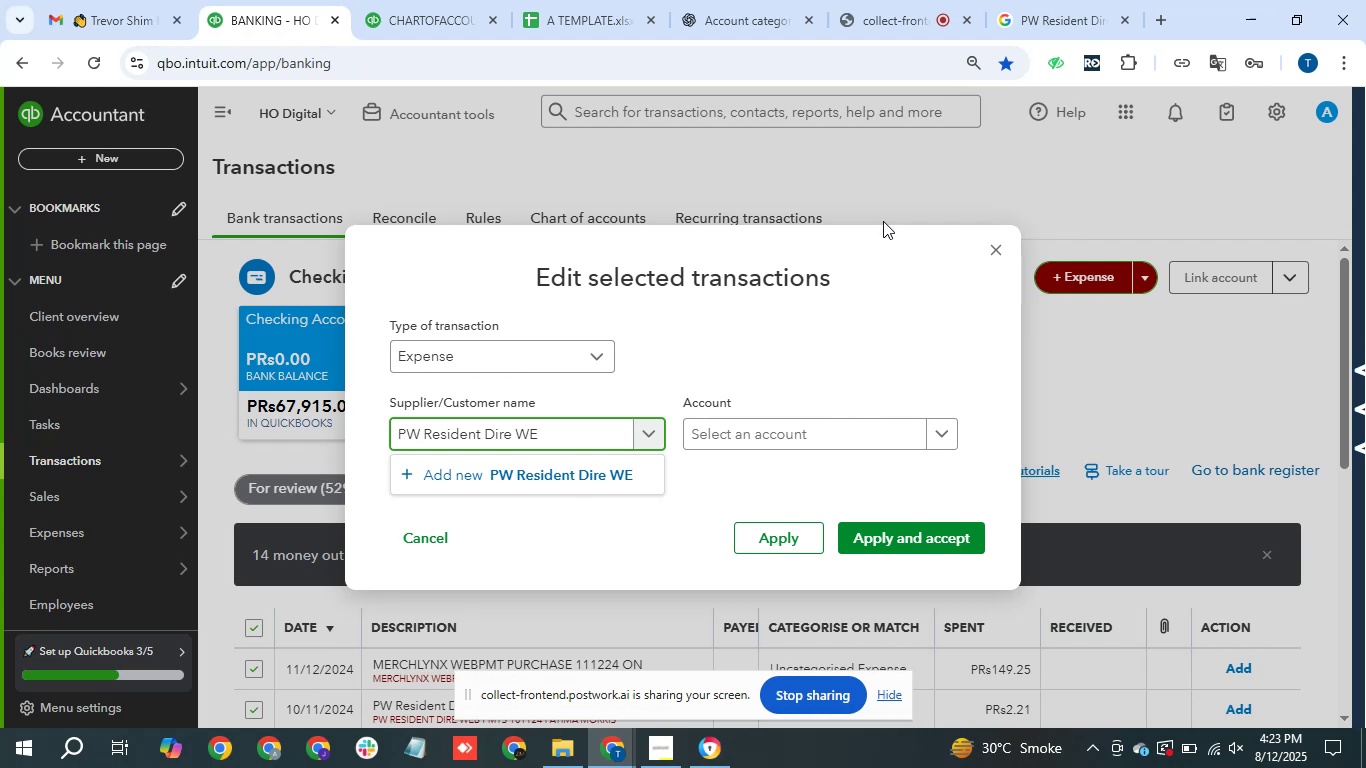 
key(Backspace)
 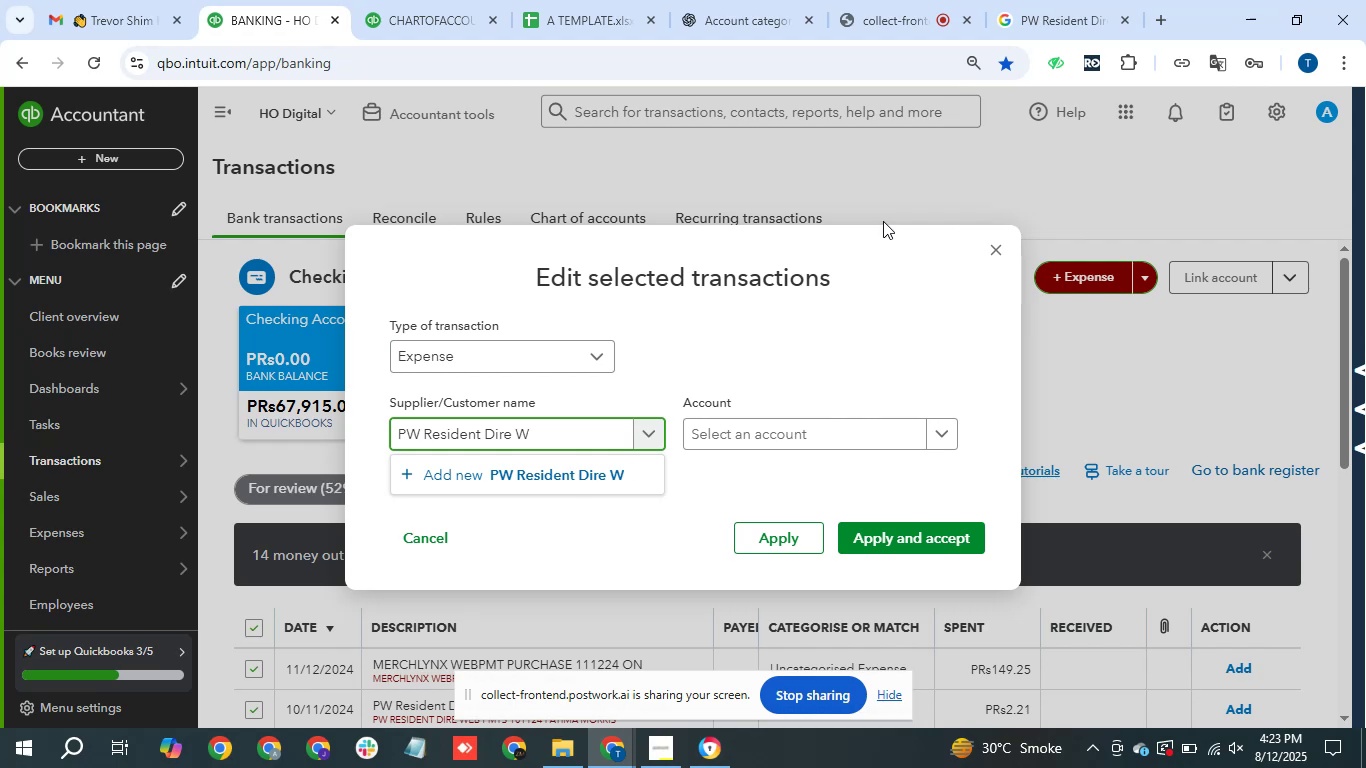 
key(Backspace)
 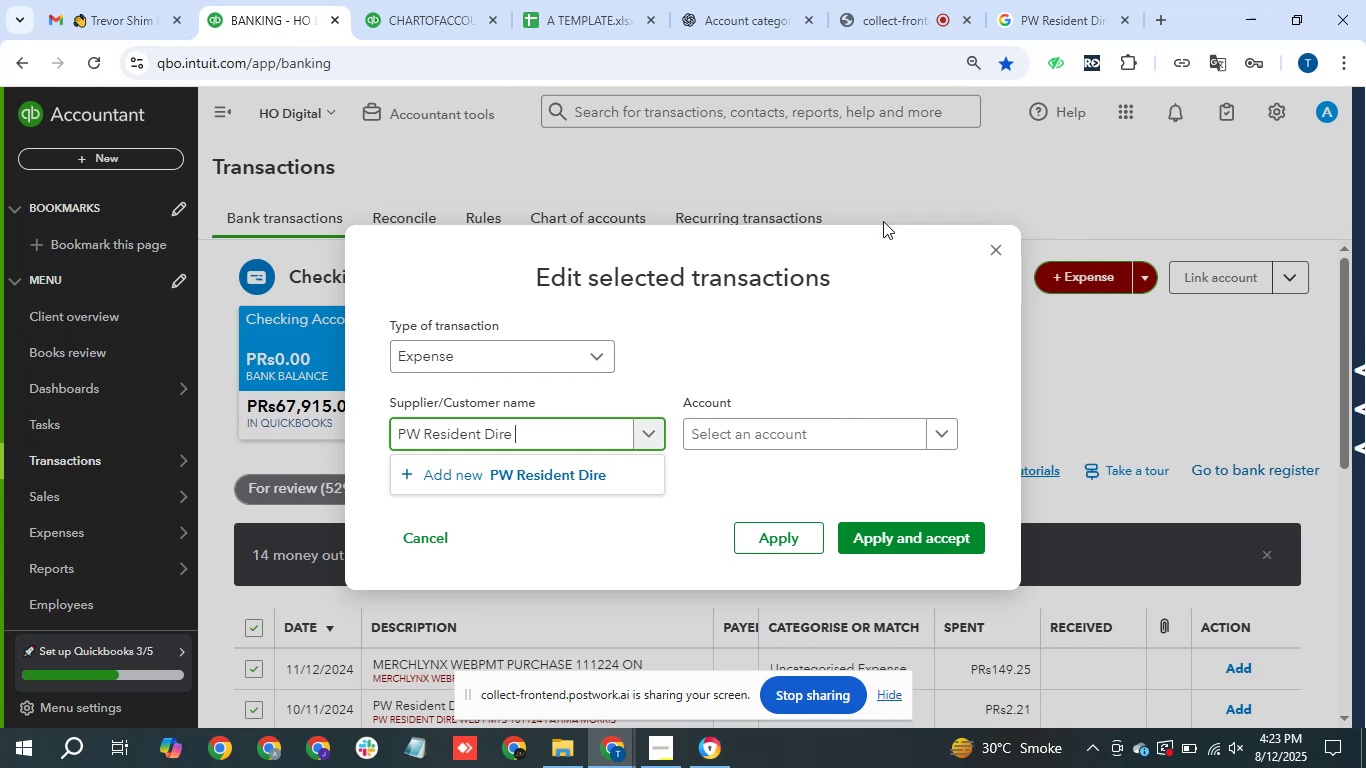 
key(Backspace)
 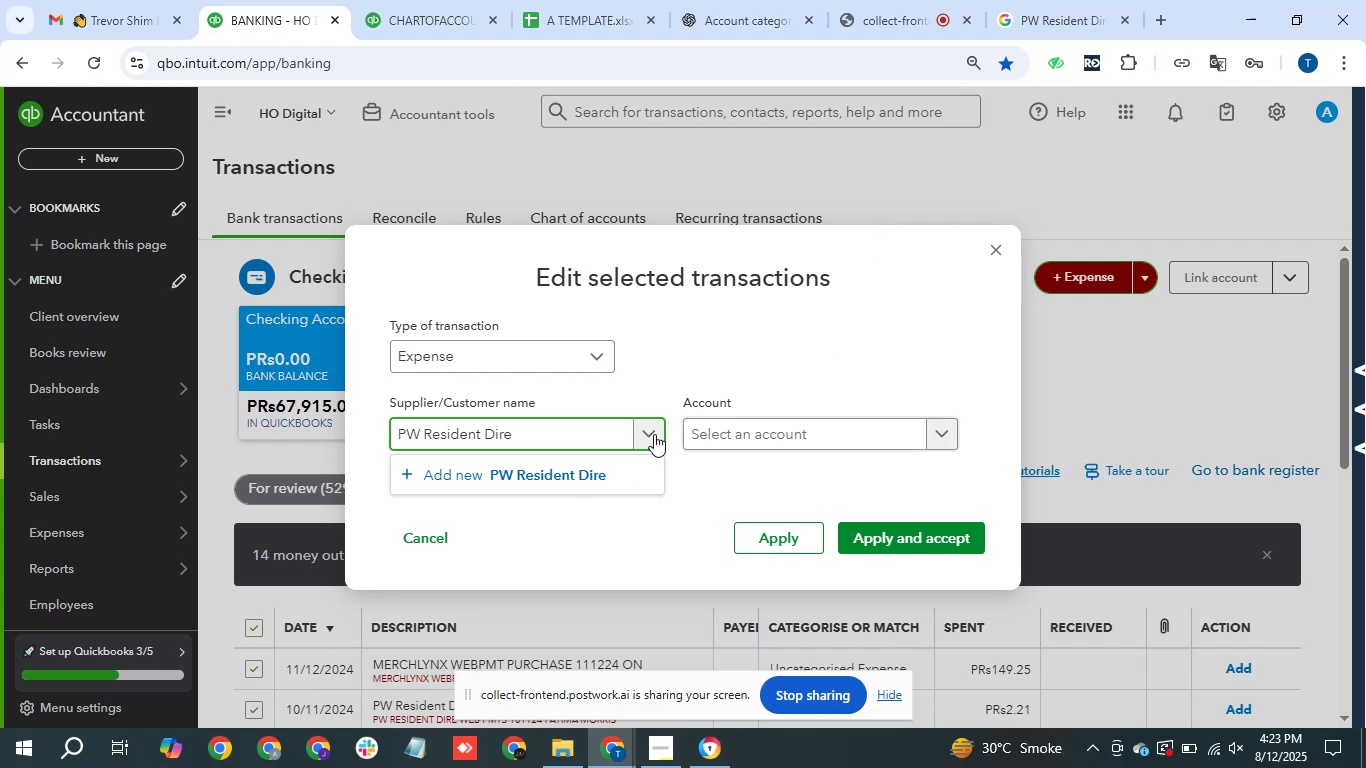 
left_click([580, 464])
 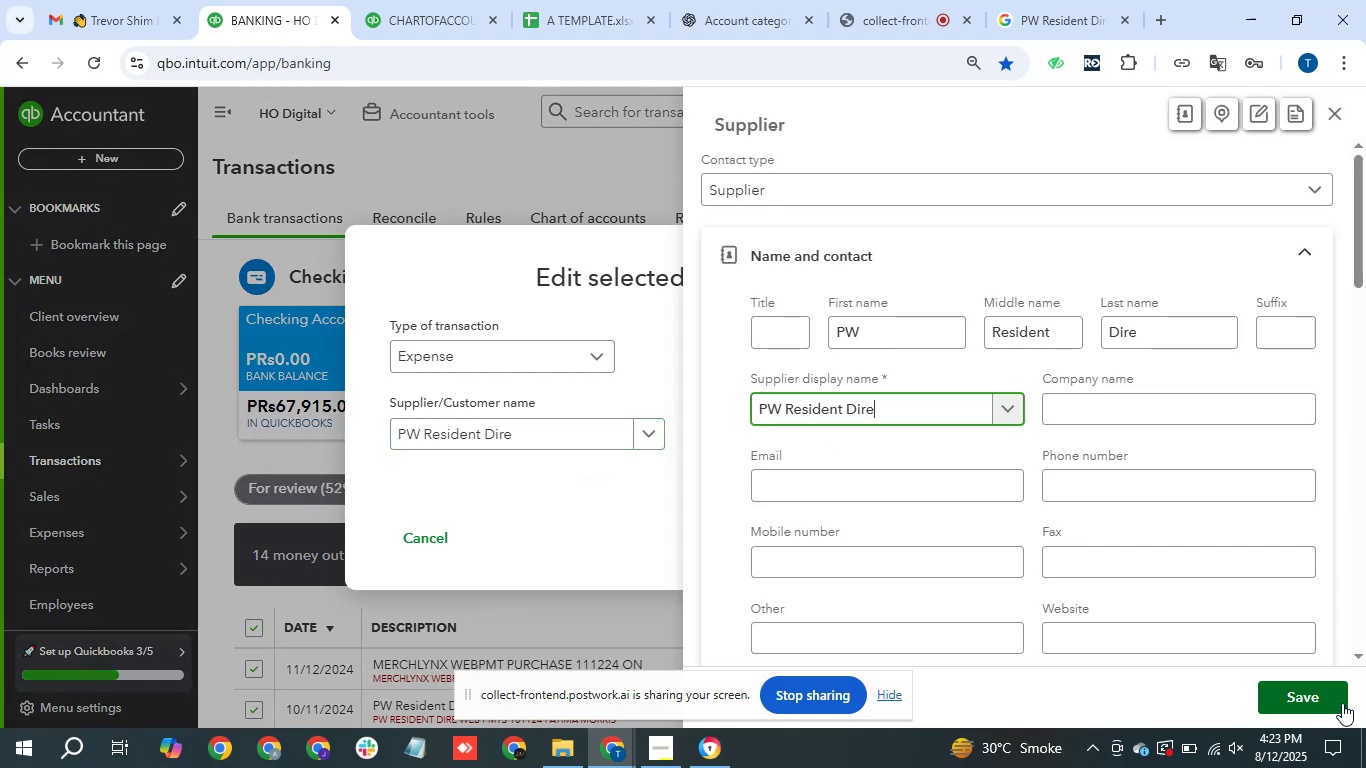 
left_click([1327, 699])
 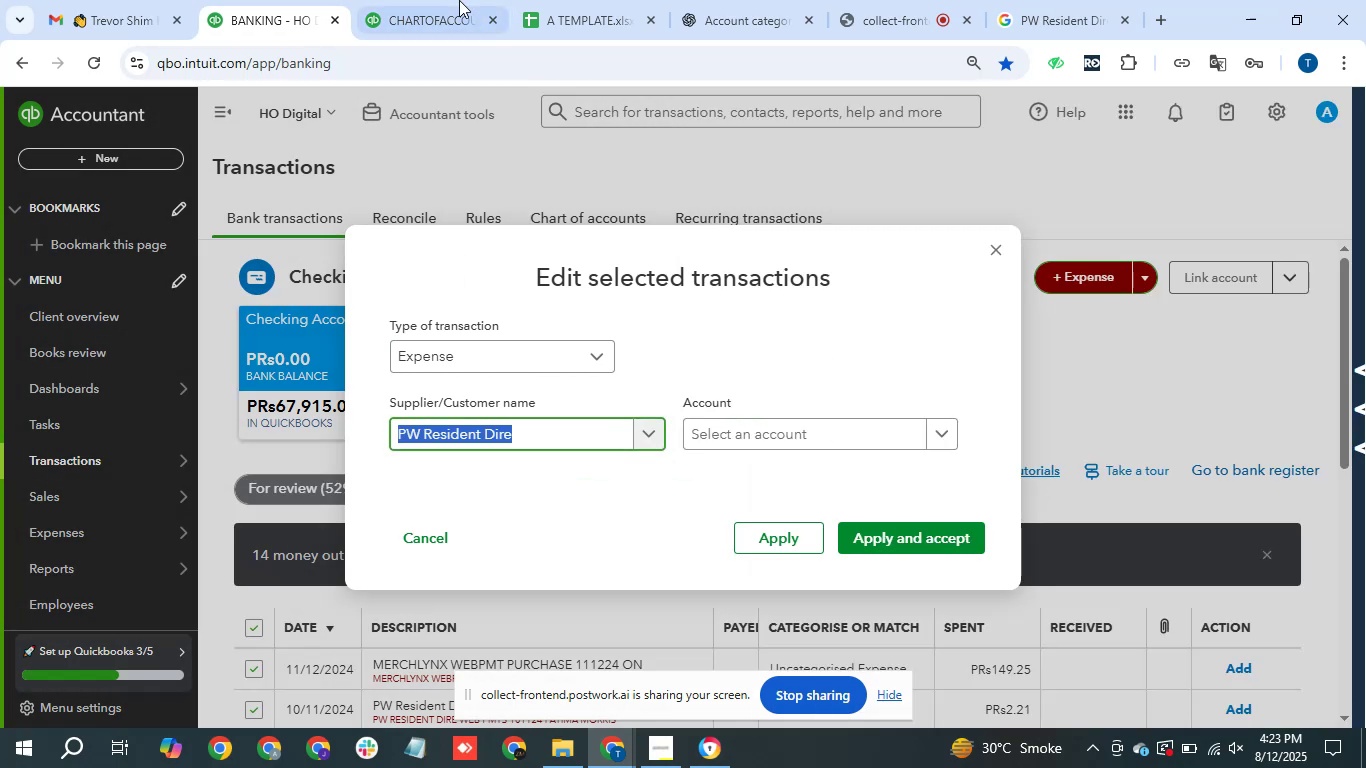 
left_click([416, 10])
 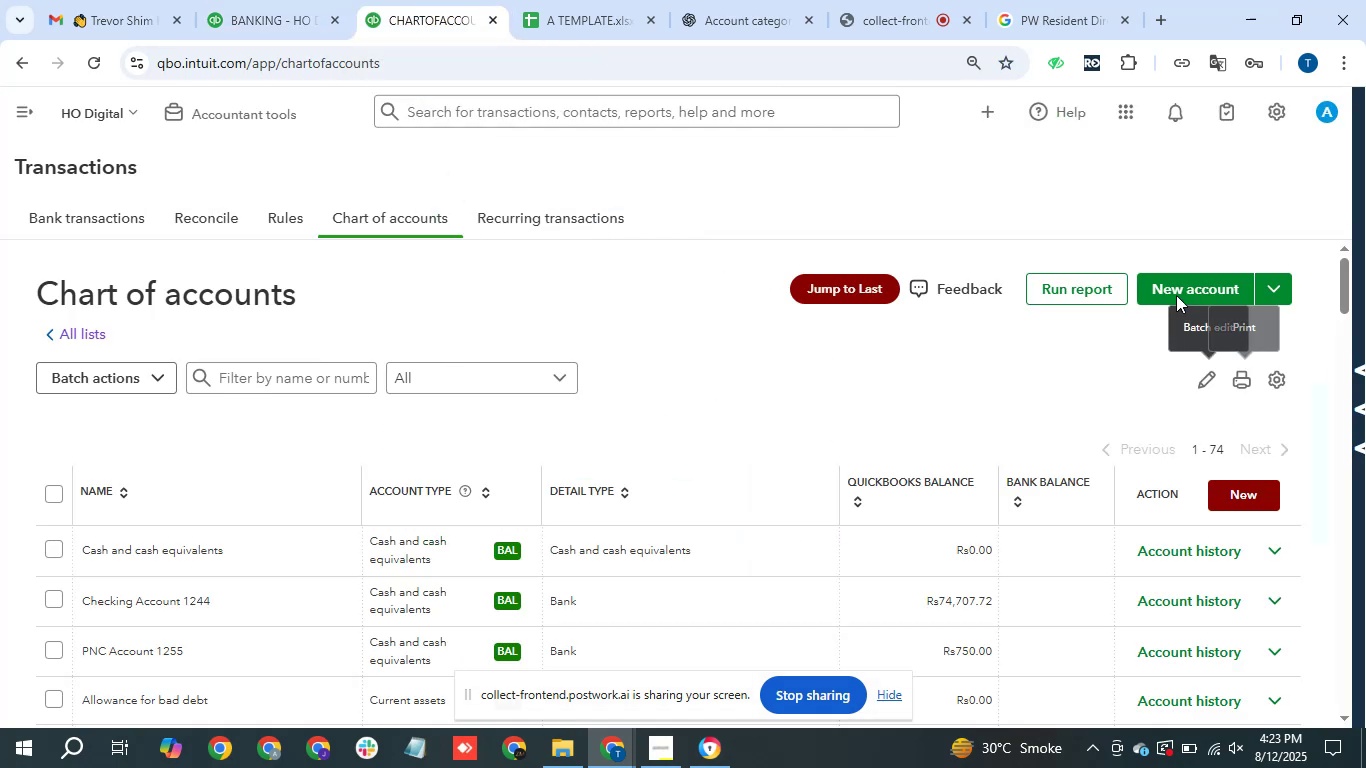 
left_click([1179, 283])
 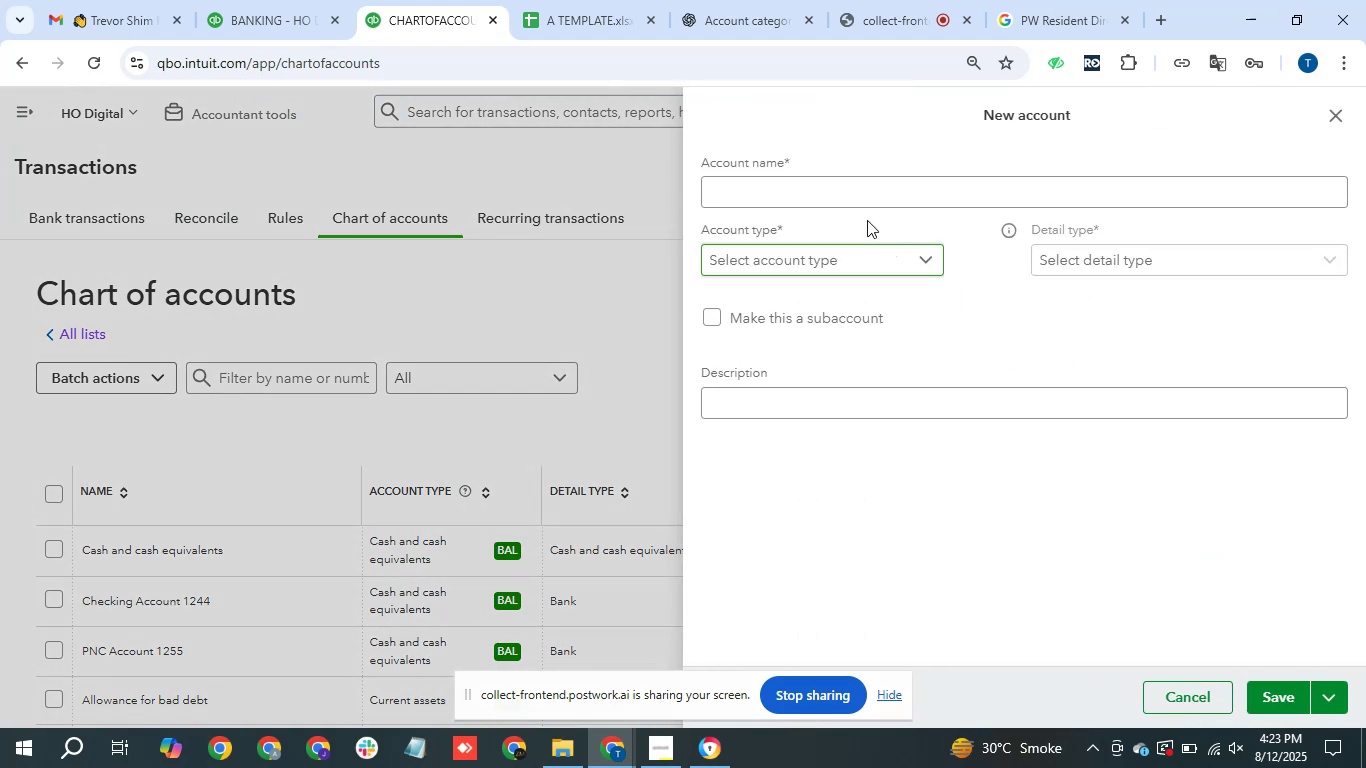 
left_click([895, 191])
 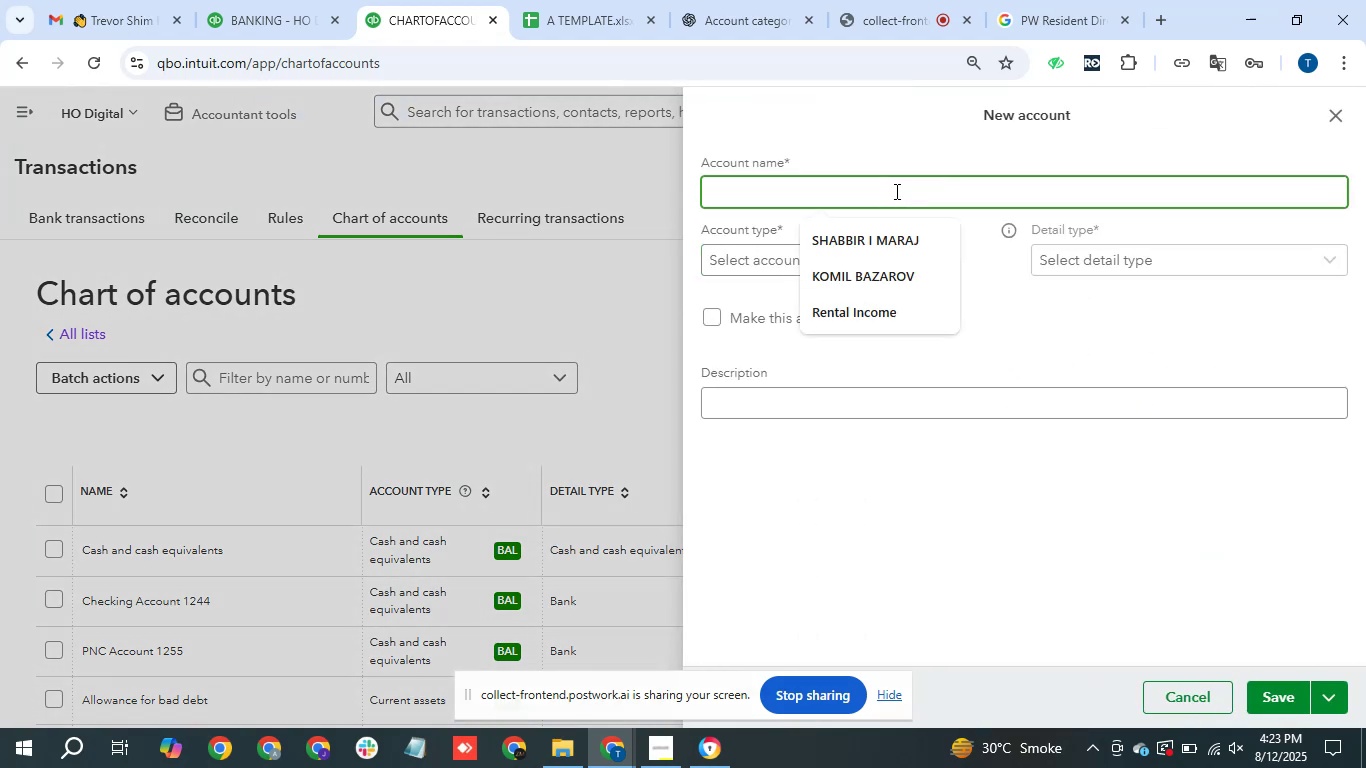 
key(Control+V)
 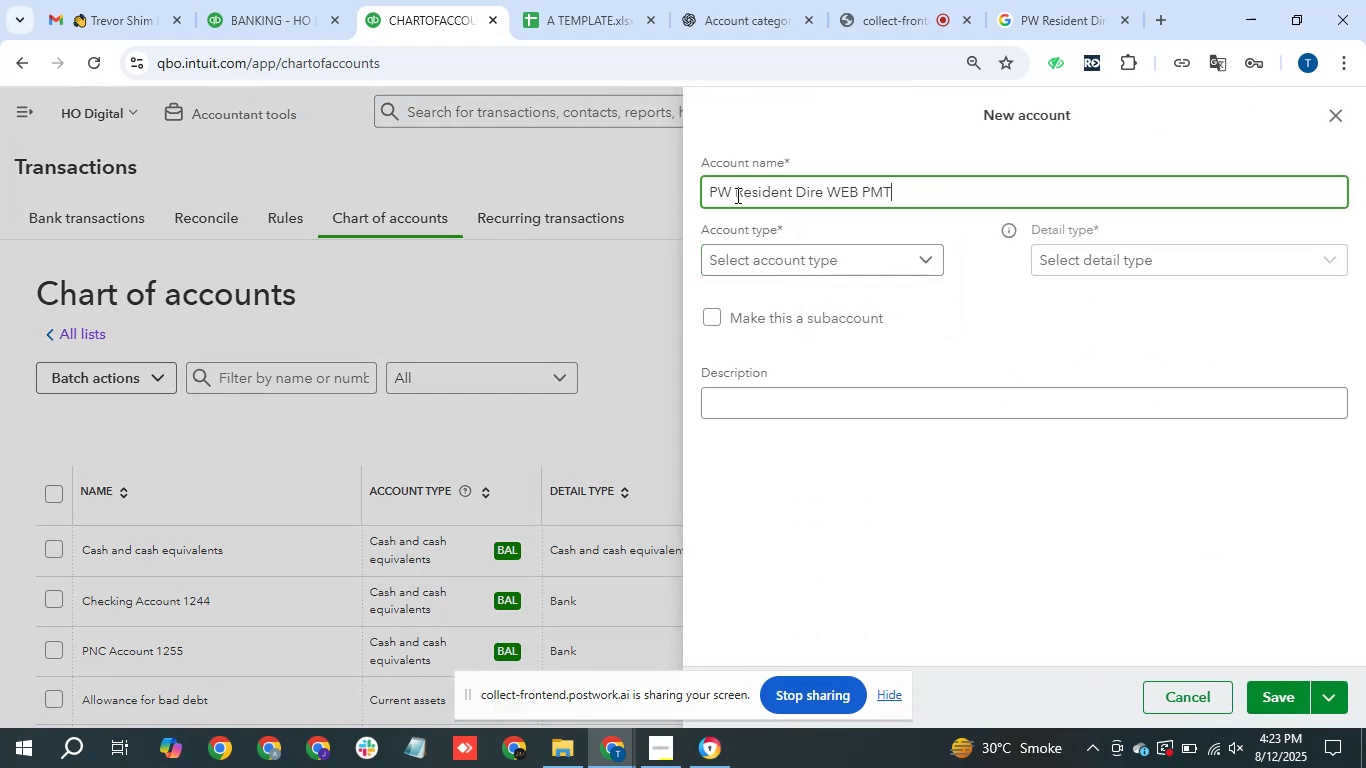 
left_click([736, 192])
 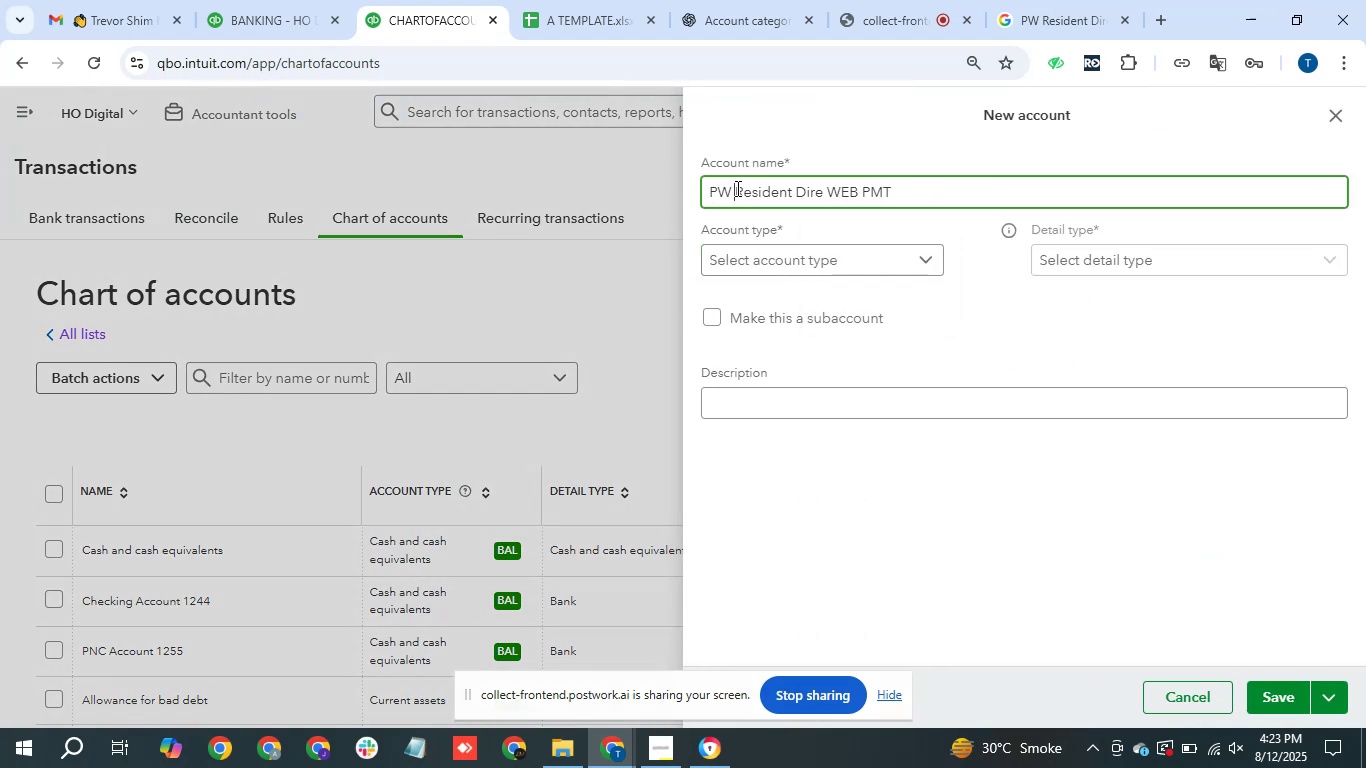 
hold_key(key=Backspace, duration=0.76)
 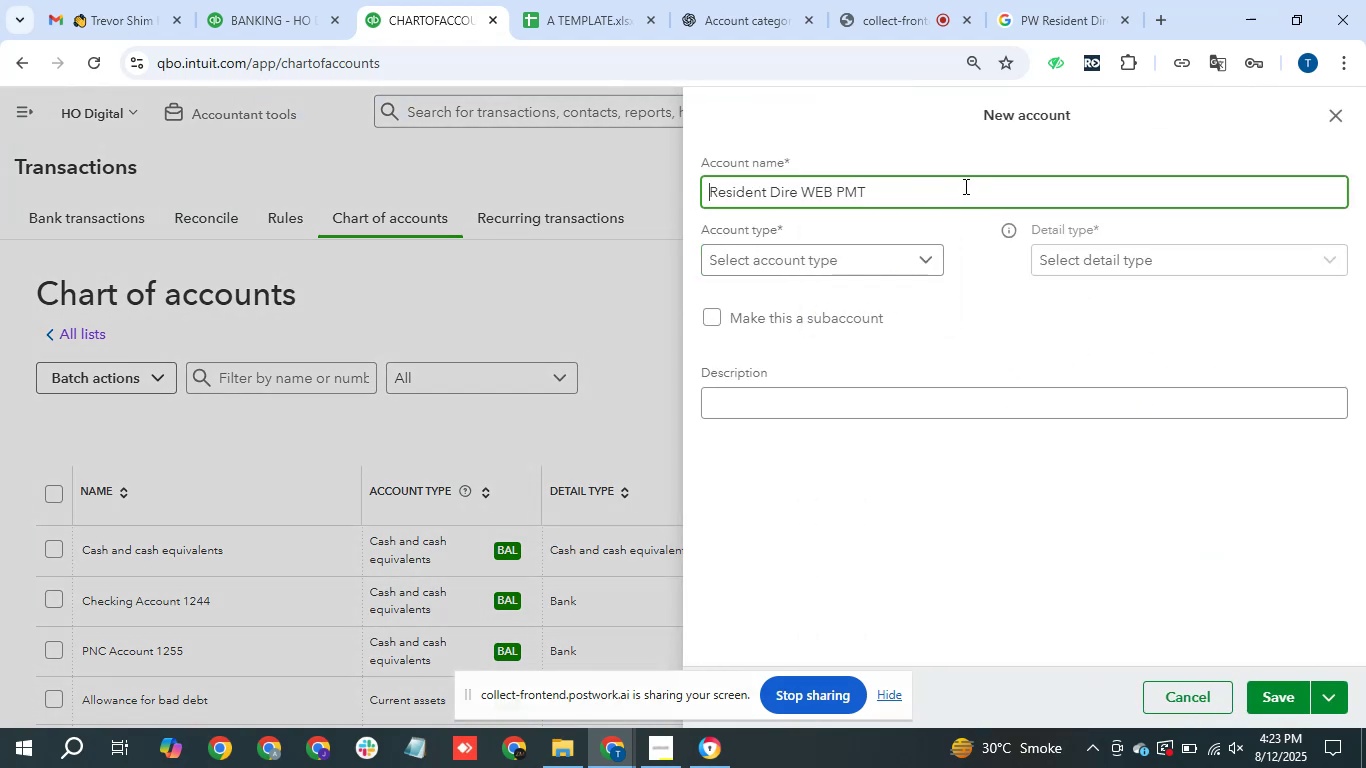 
left_click([964, 186])
 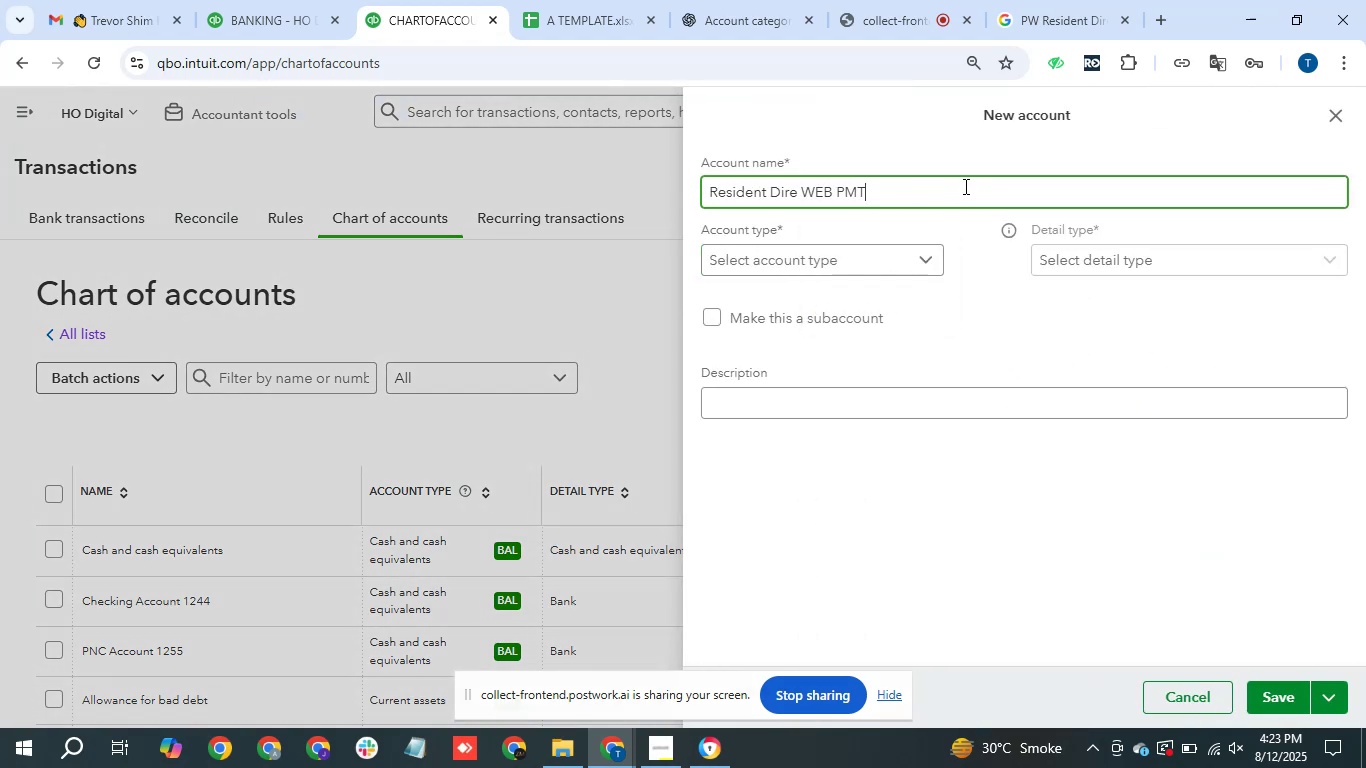 
hold_key(key=Backspace, duration=0.62)
 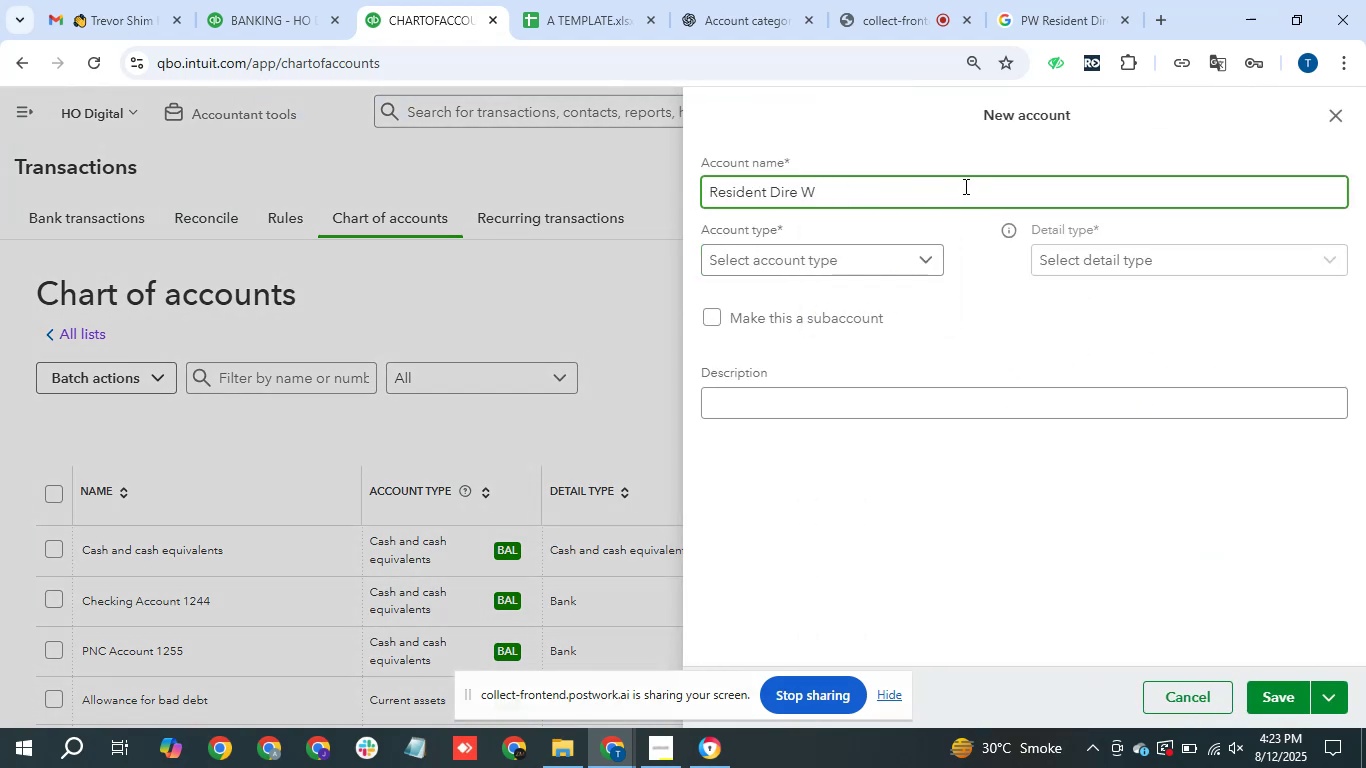 
key(Backspace)
key(Backspace)
key(Backspace)
key(Backspace)
key(Backspace)
key(Backspace)
key(Backspace)
type( and Rent)
 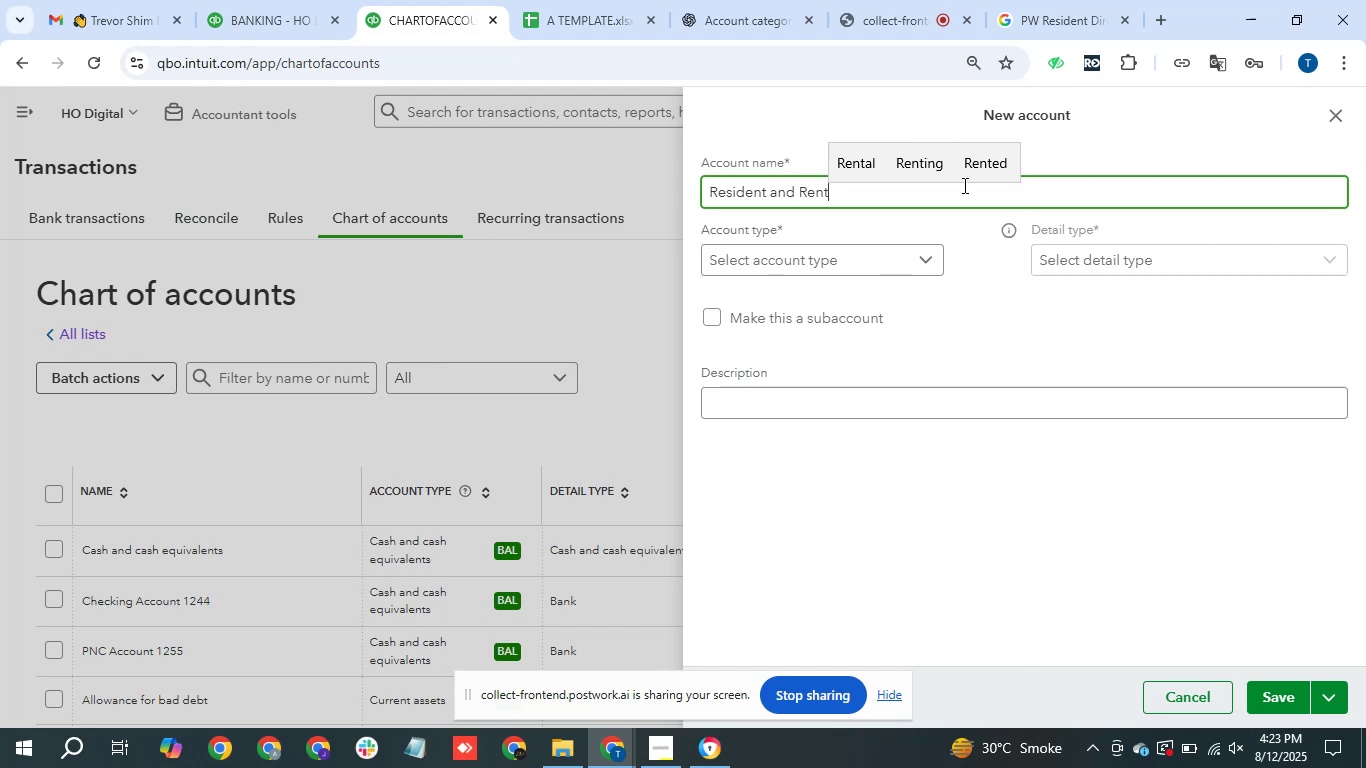 
key(ArrowLeft)
 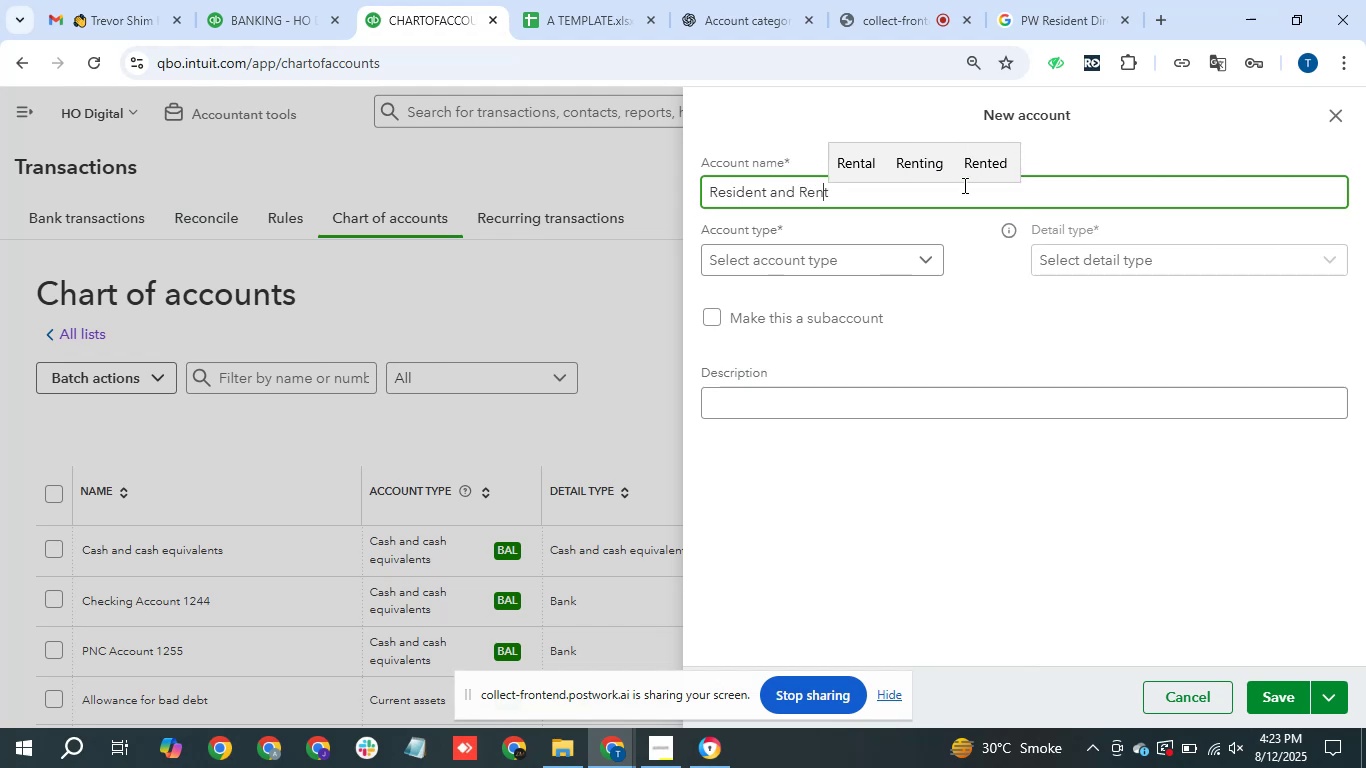 
key(ArrowLeft)
 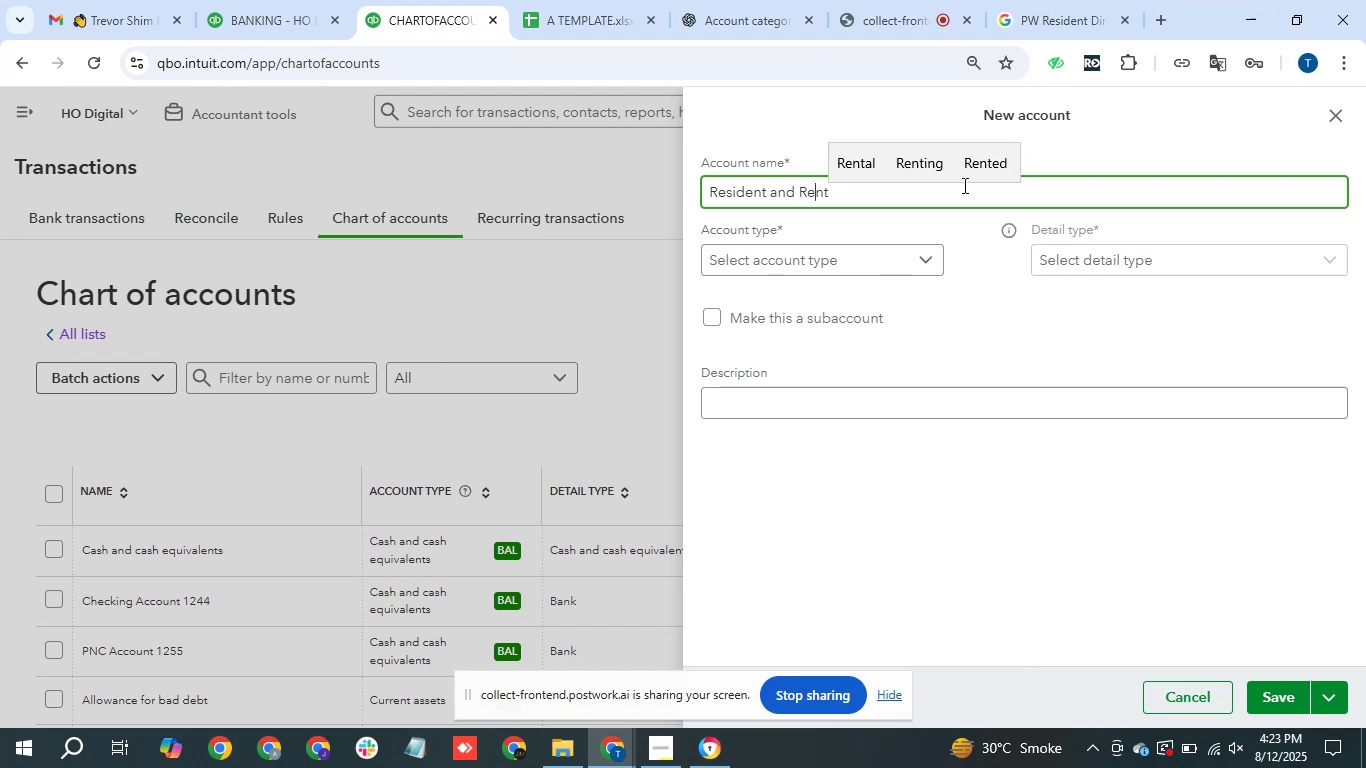 
key(ArrowLeft)
 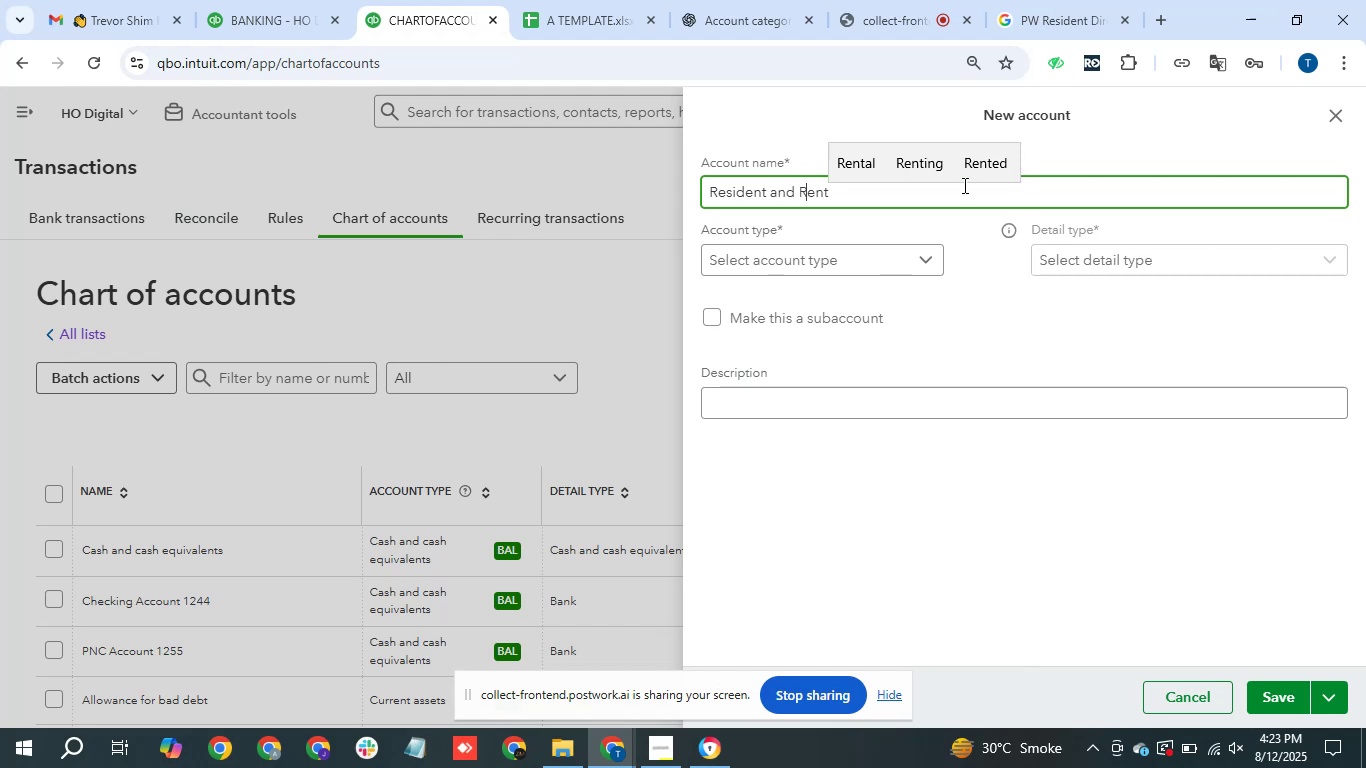 
key(ArrowLeft)
 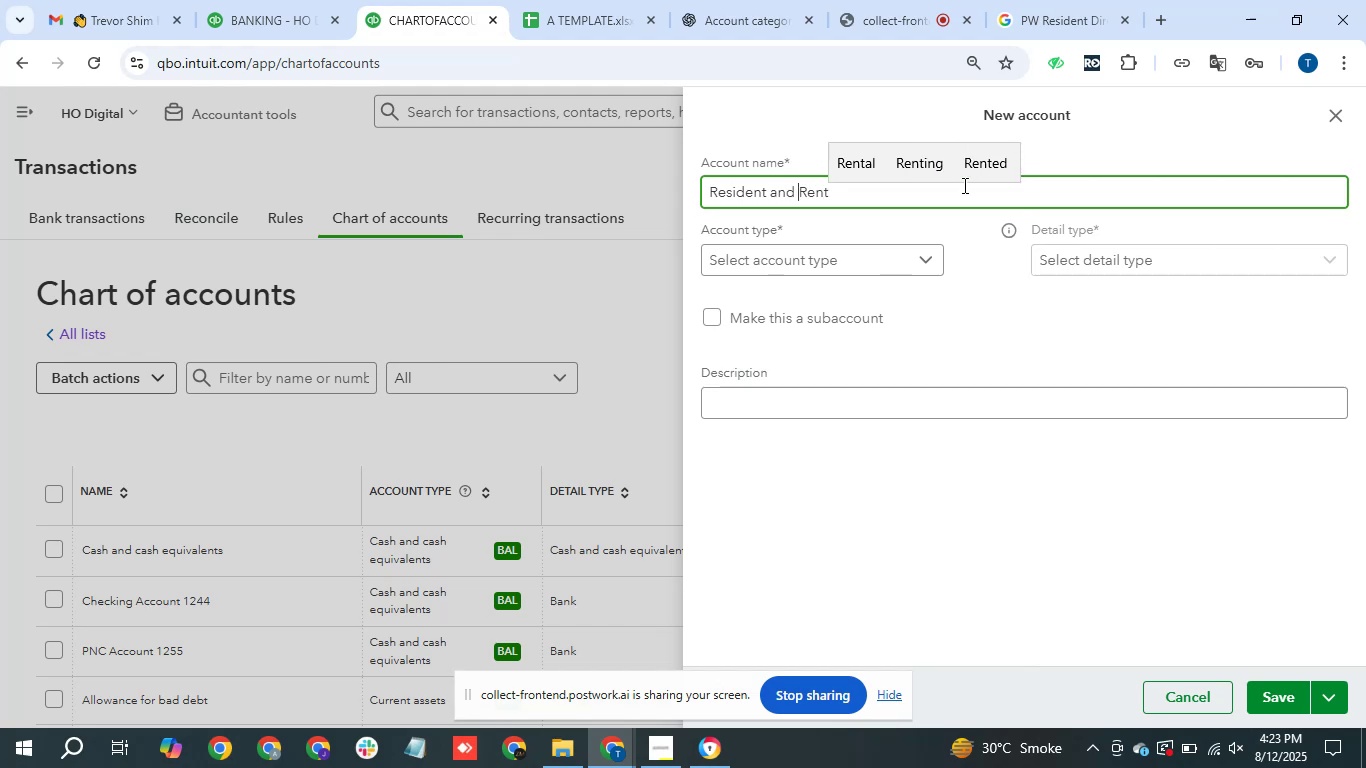 
key(ArrowLeft)
 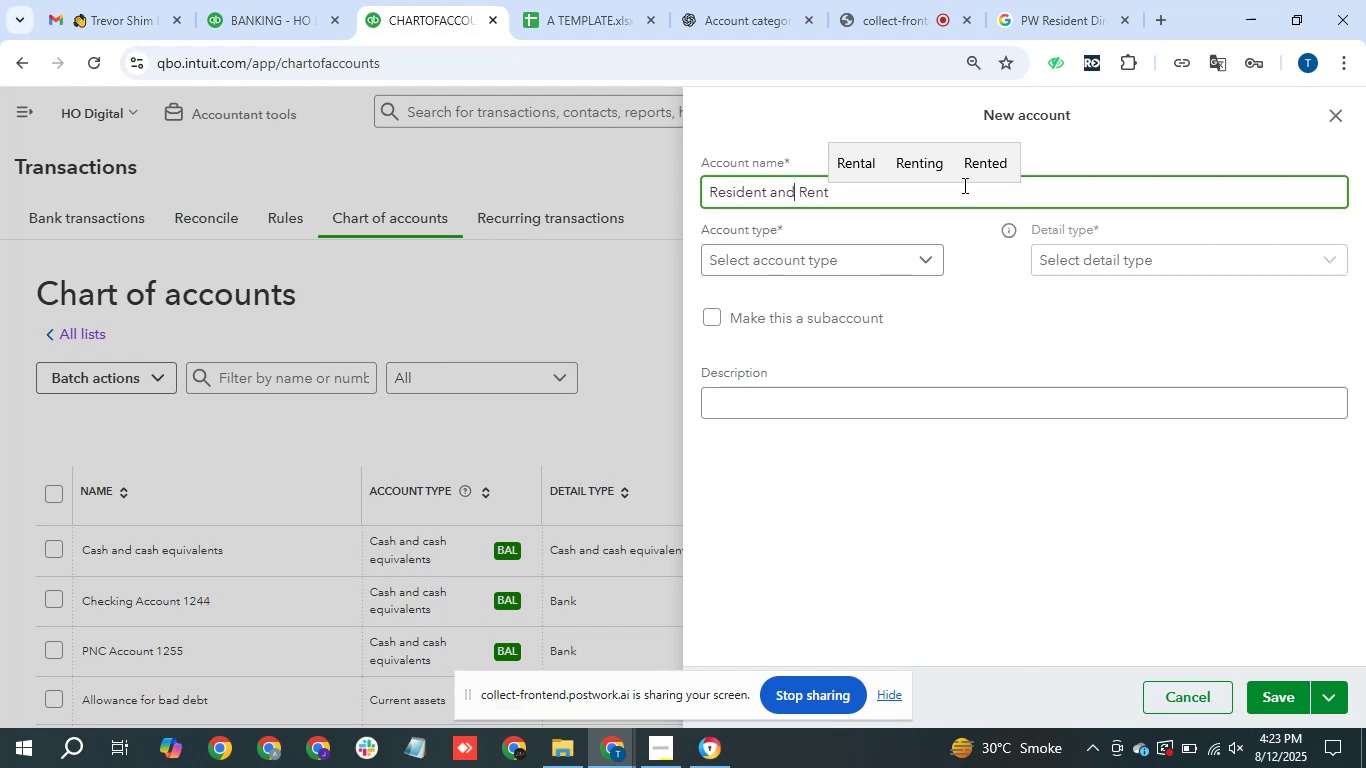 
key(Backspace)
key(Backspace)
key(Backspace)
type(or)
 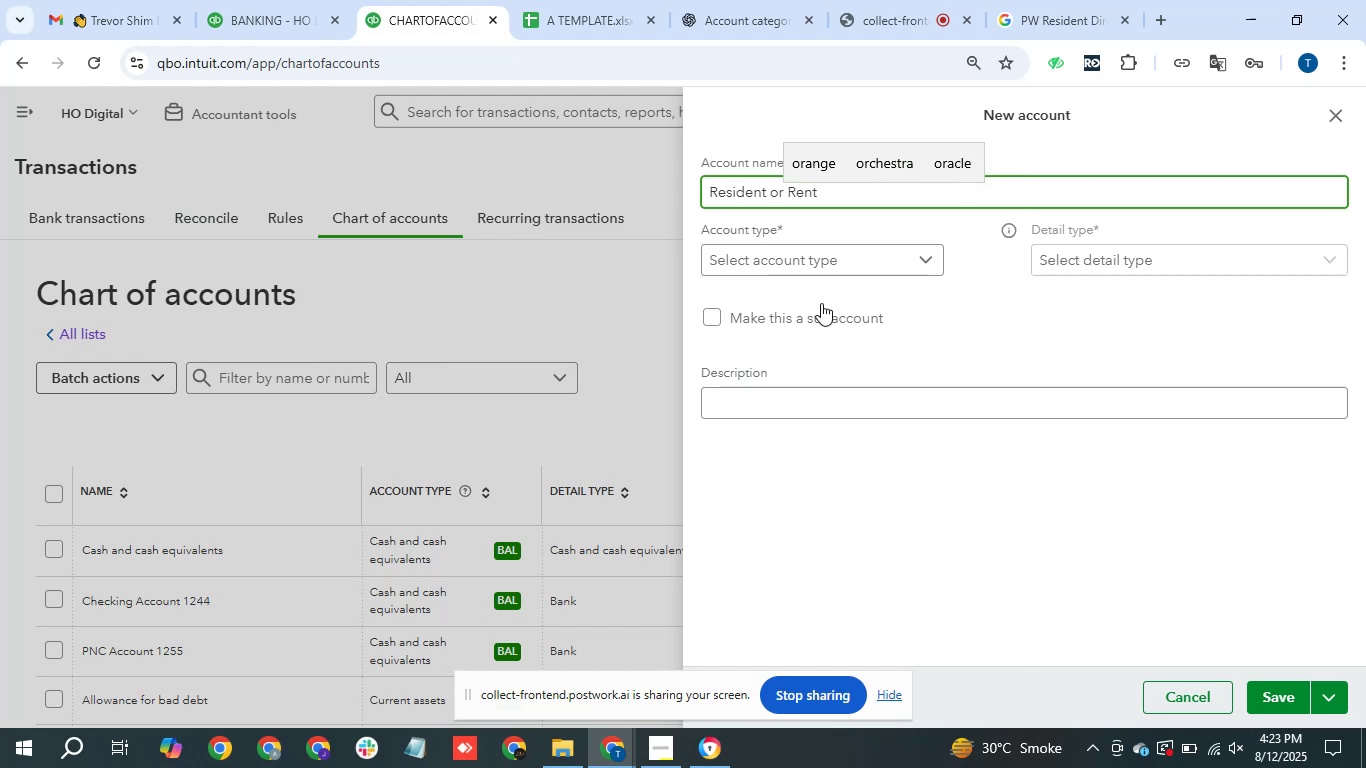 
left_click([841, 249])
 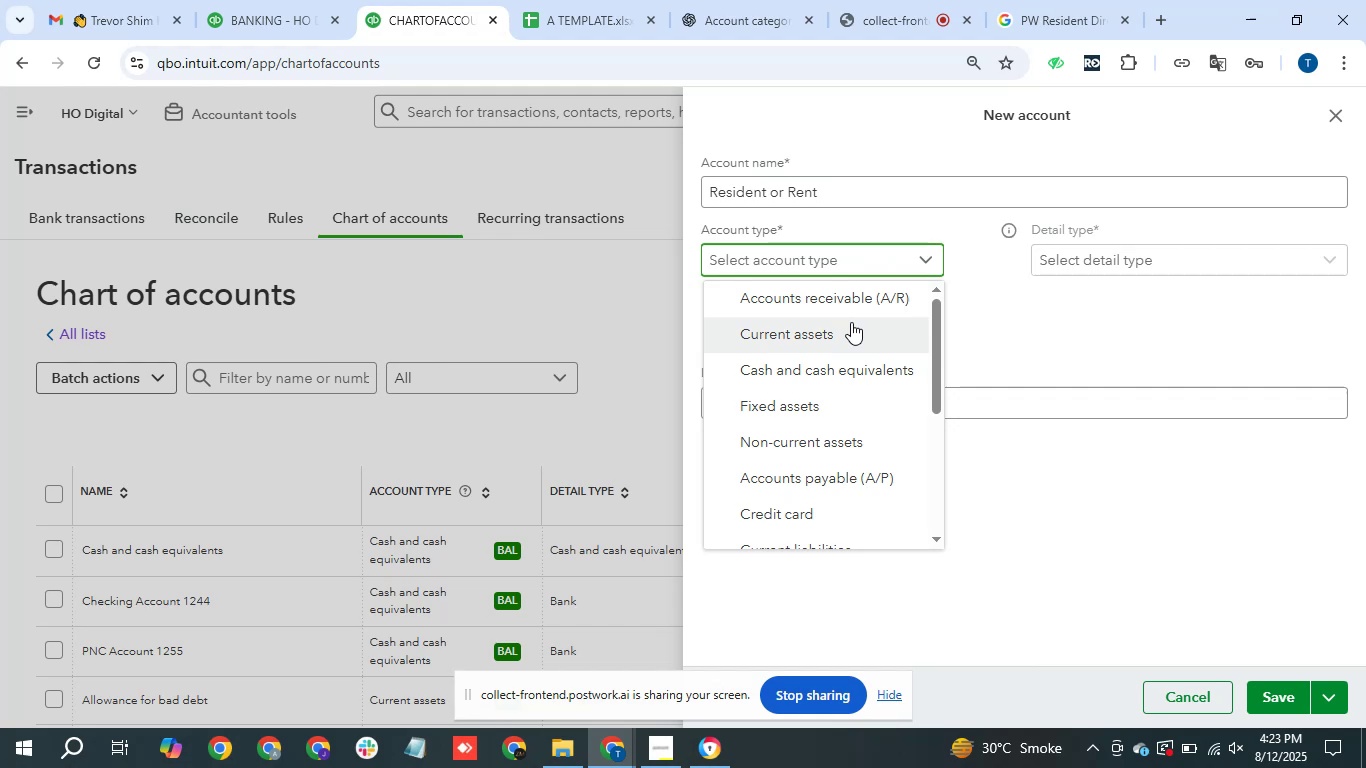 
left_click([851, 322])
 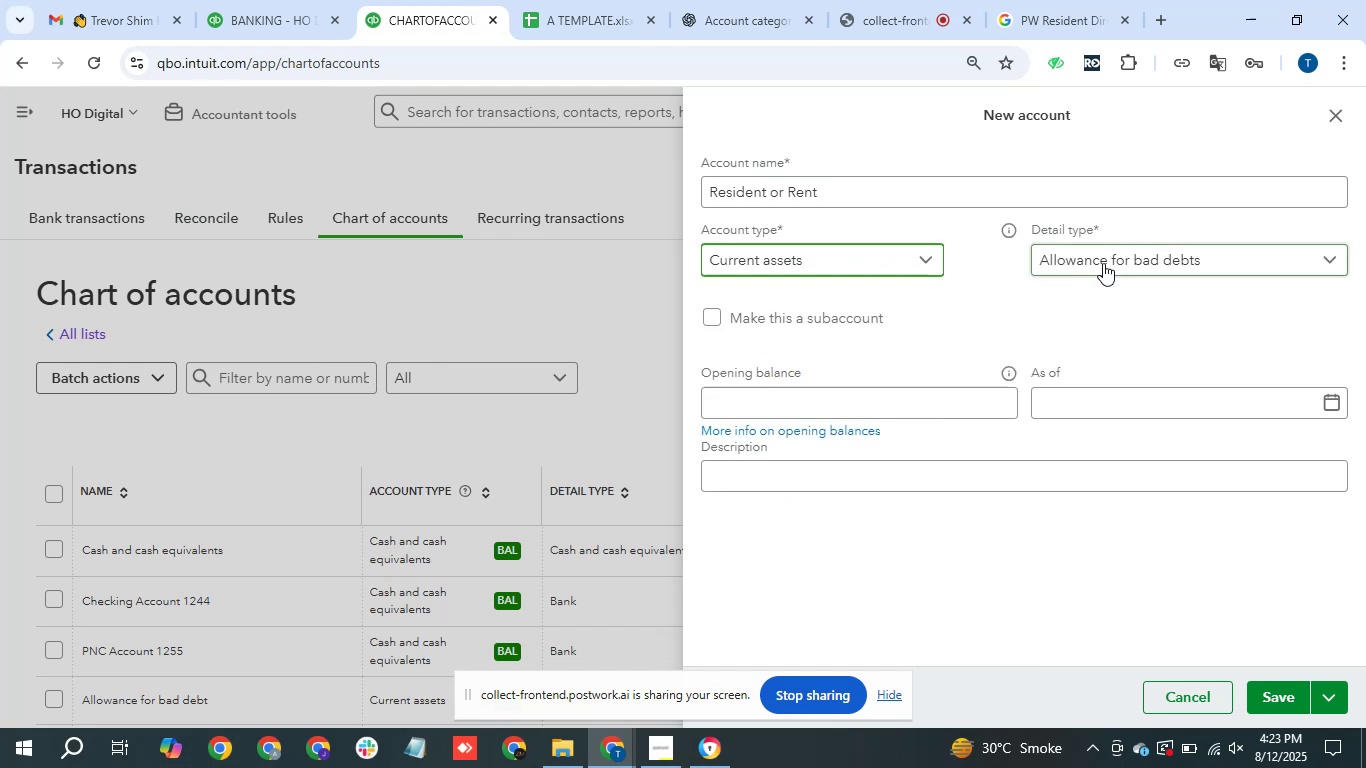 
left_click([1112, 259])
 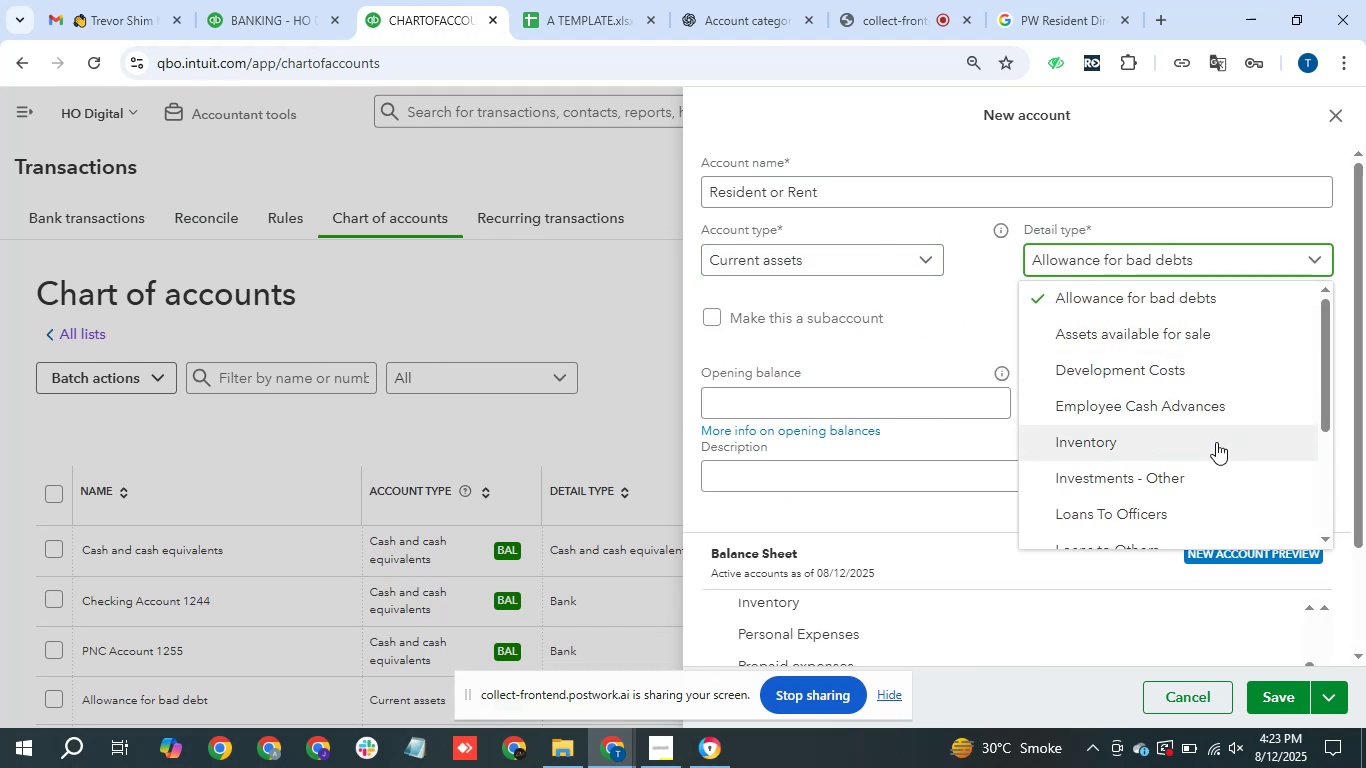 
scroll: coordinate [1183, 527], scroll_direction: down, amount: 2.0
 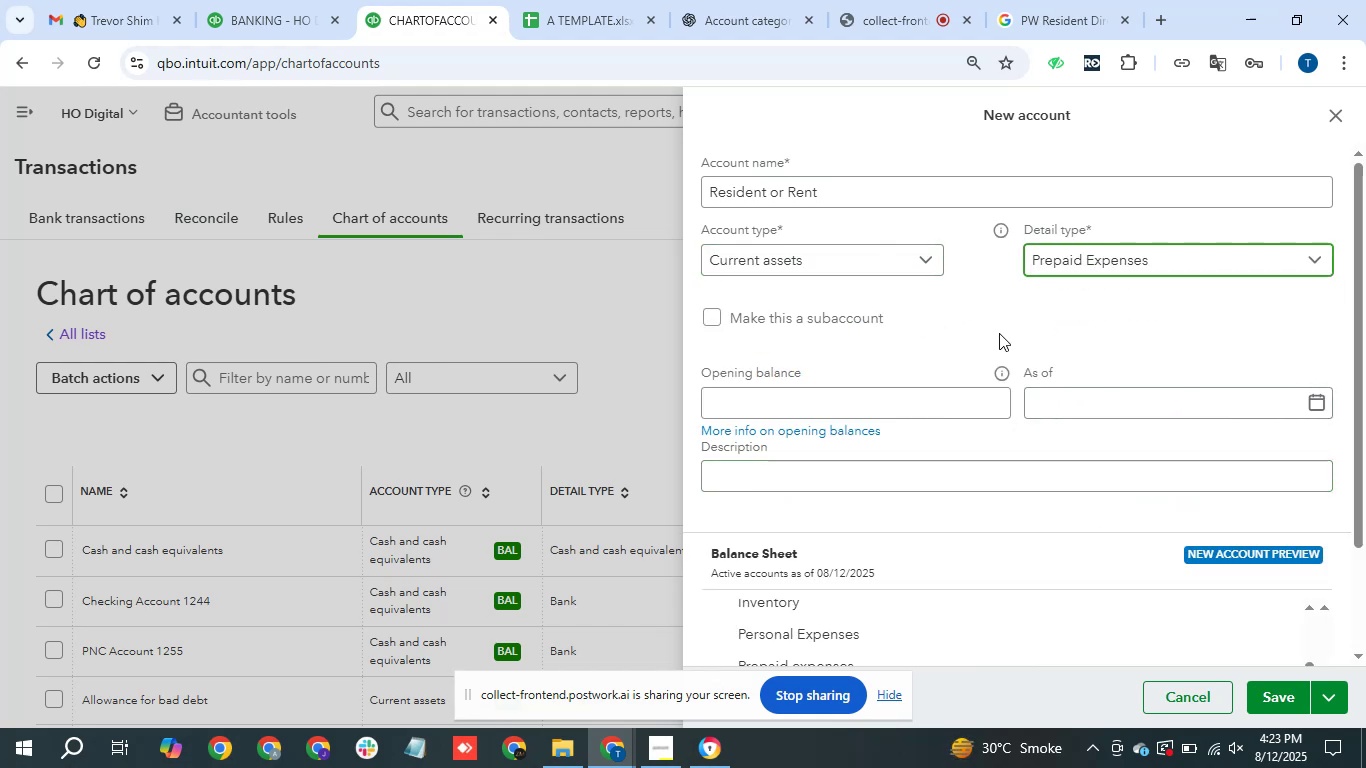 
left_click([1280, 702])
 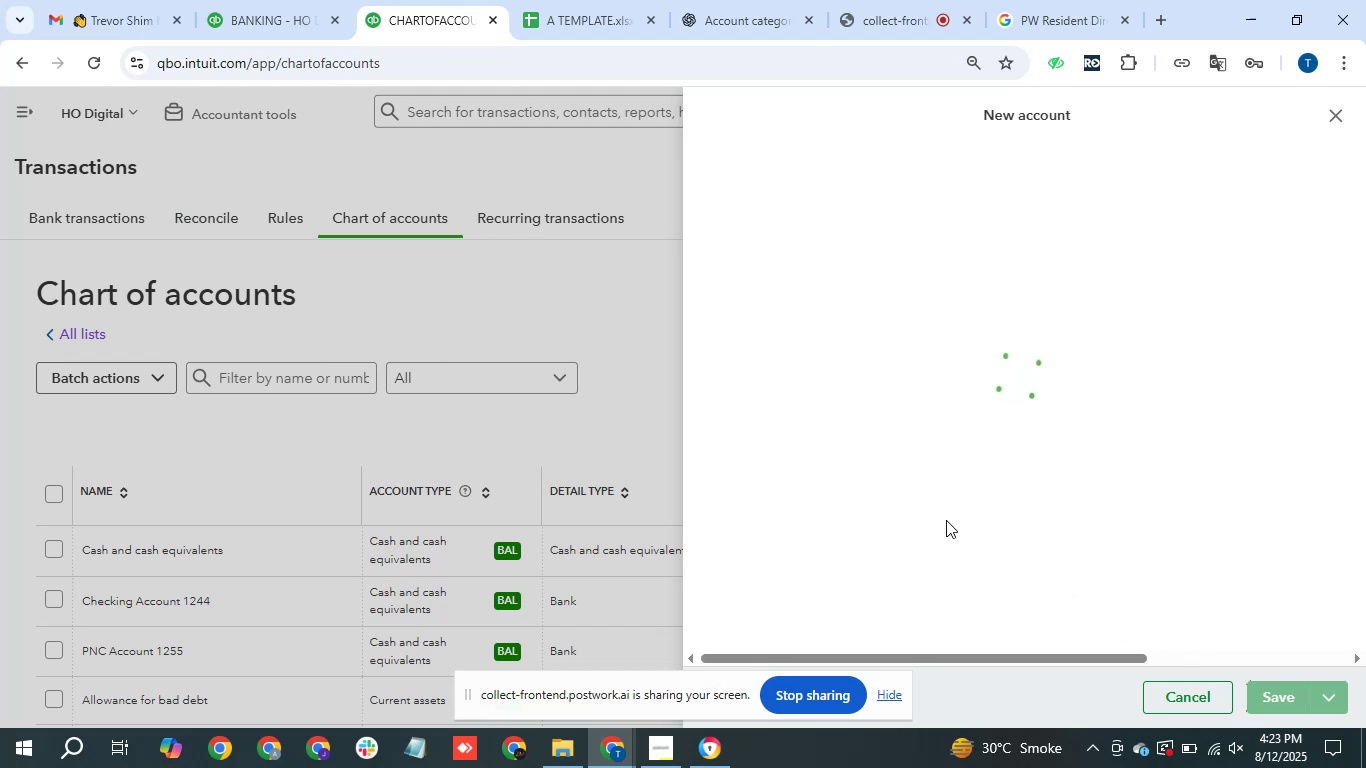 
wait(6.1)
 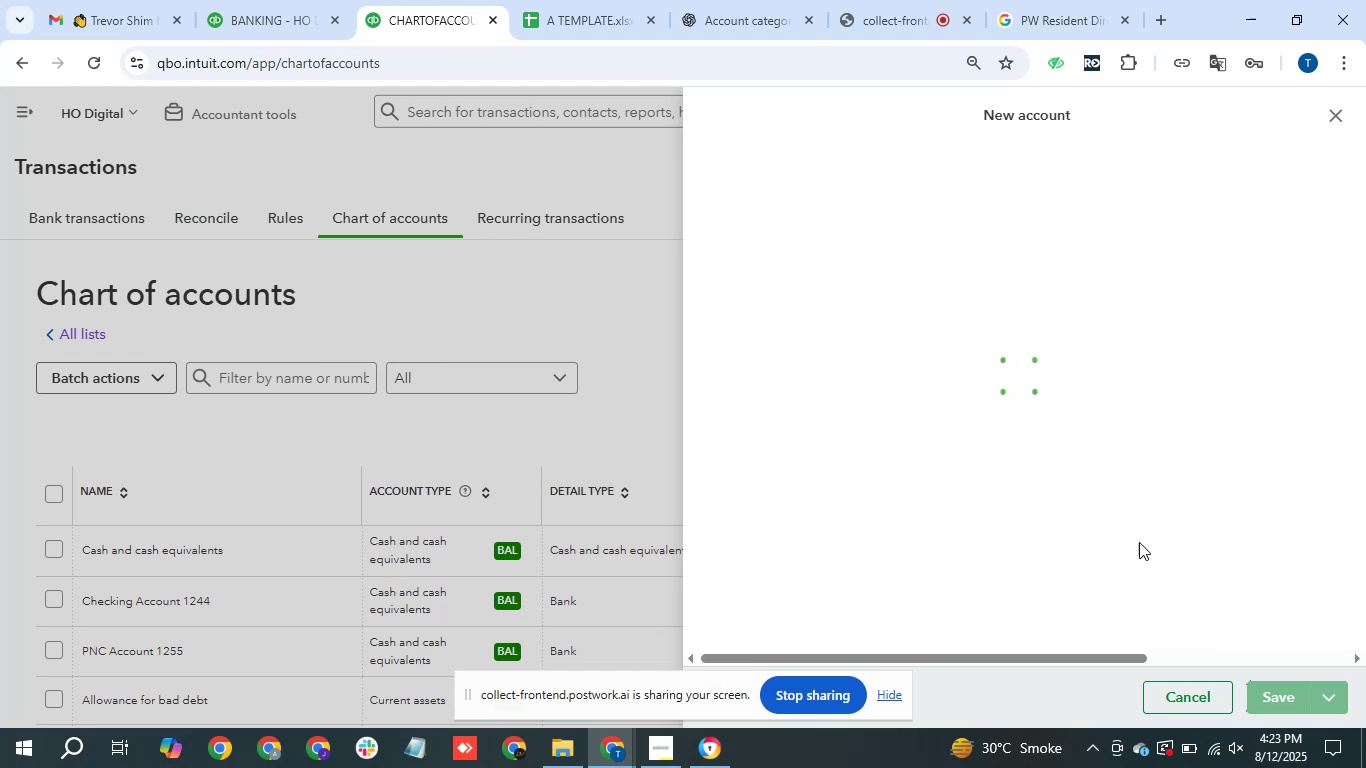 
left_click([259, 0])
 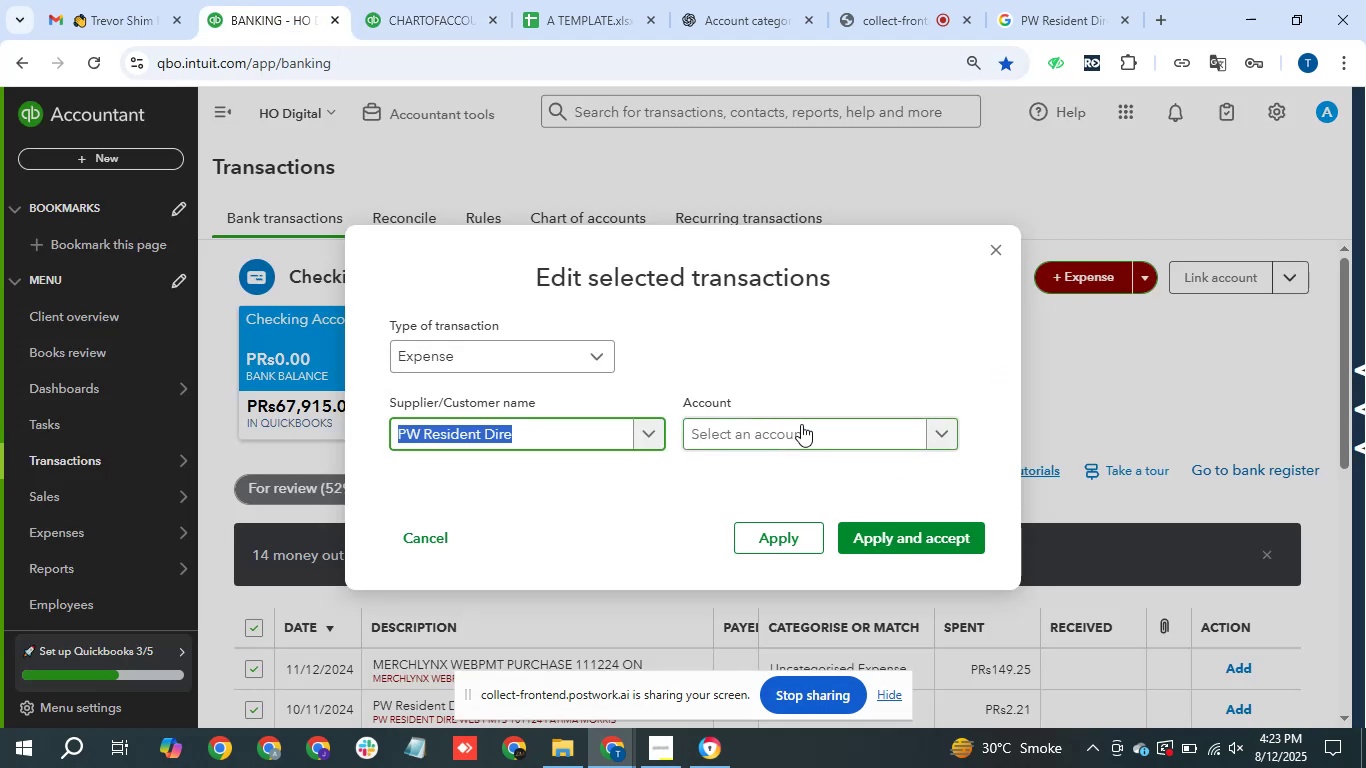 
left_click([801, 424])
 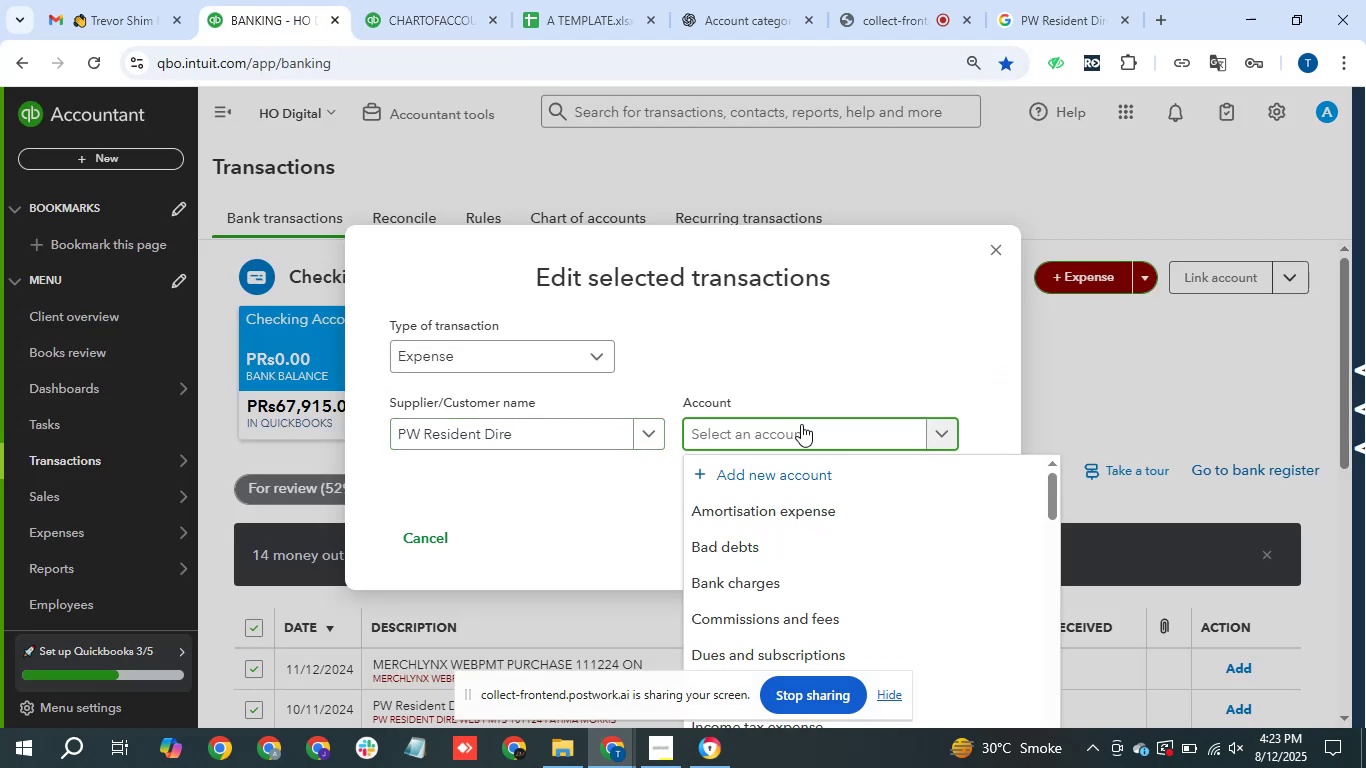 
type(res)
 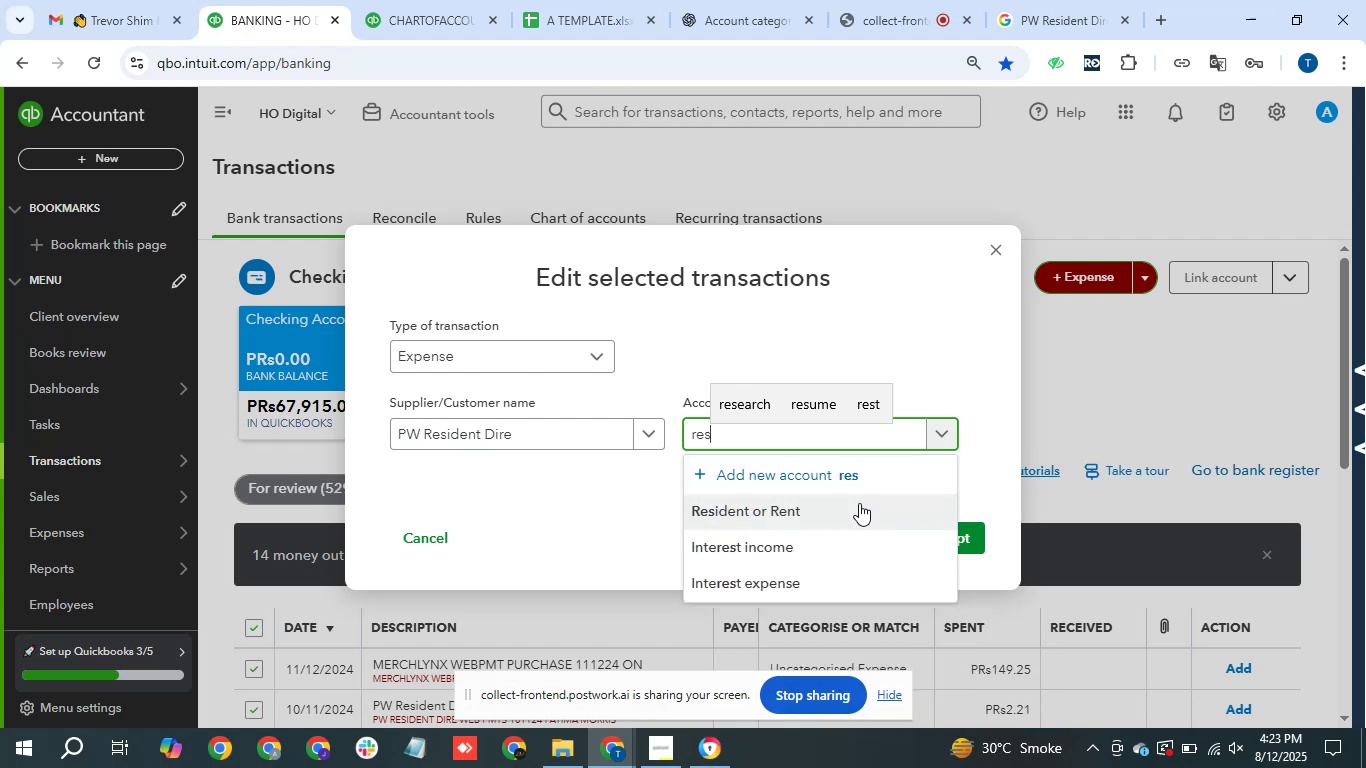 
left_click([859, 503])
 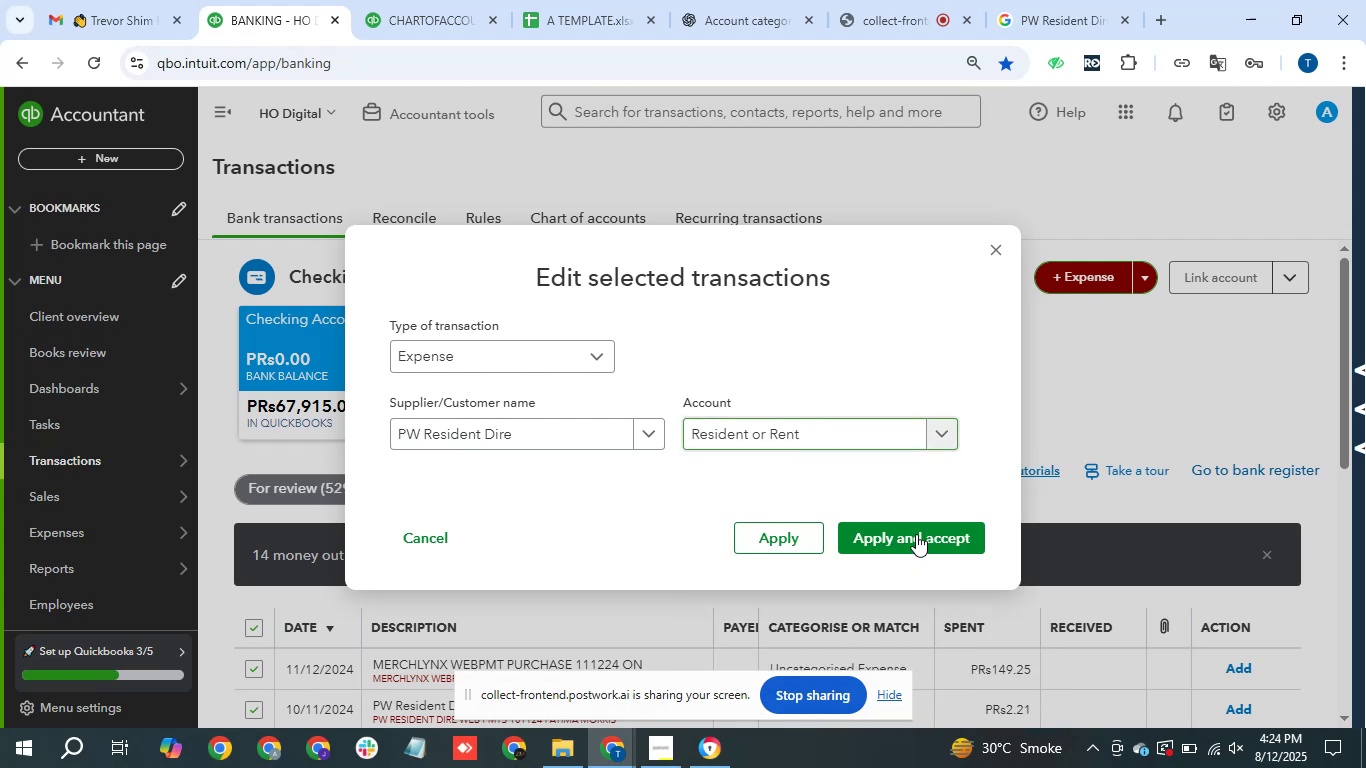 
left_click([916, 534])
 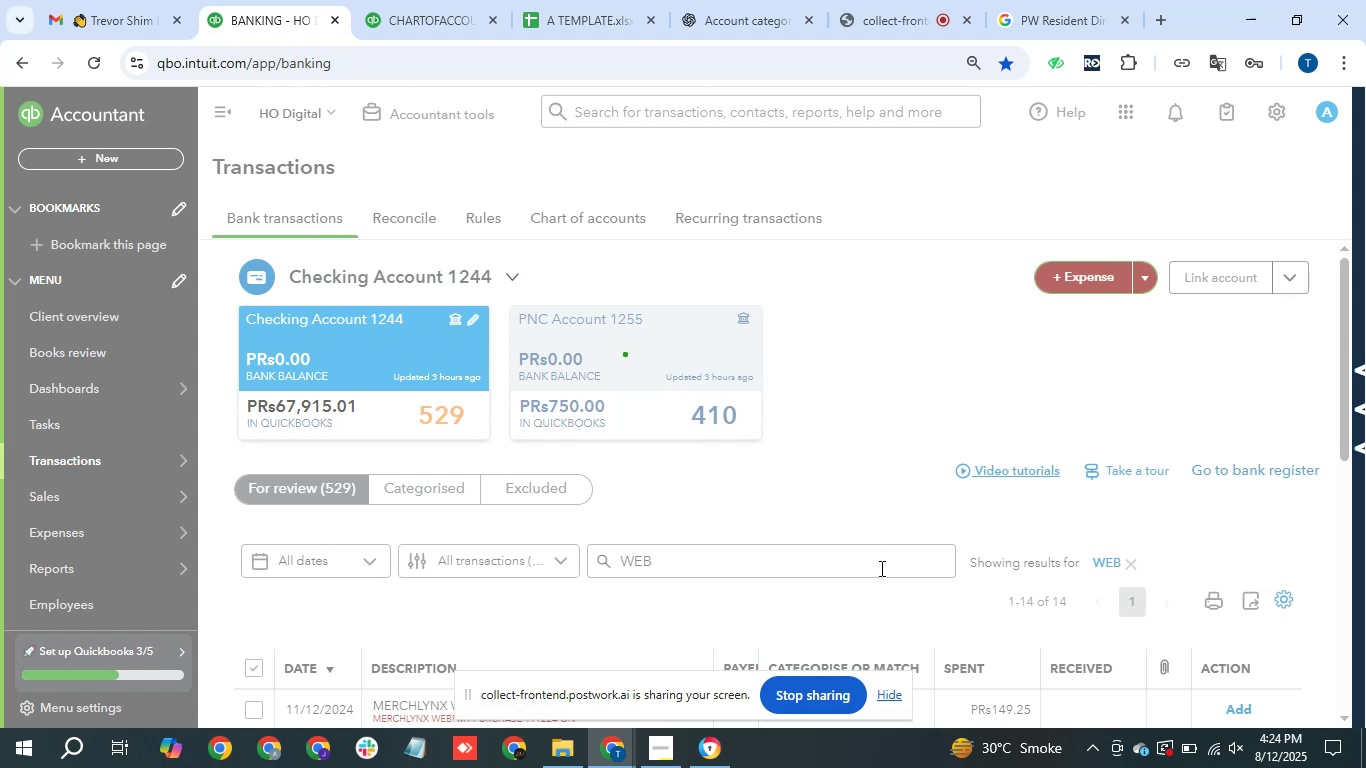 
wait(6.21)
 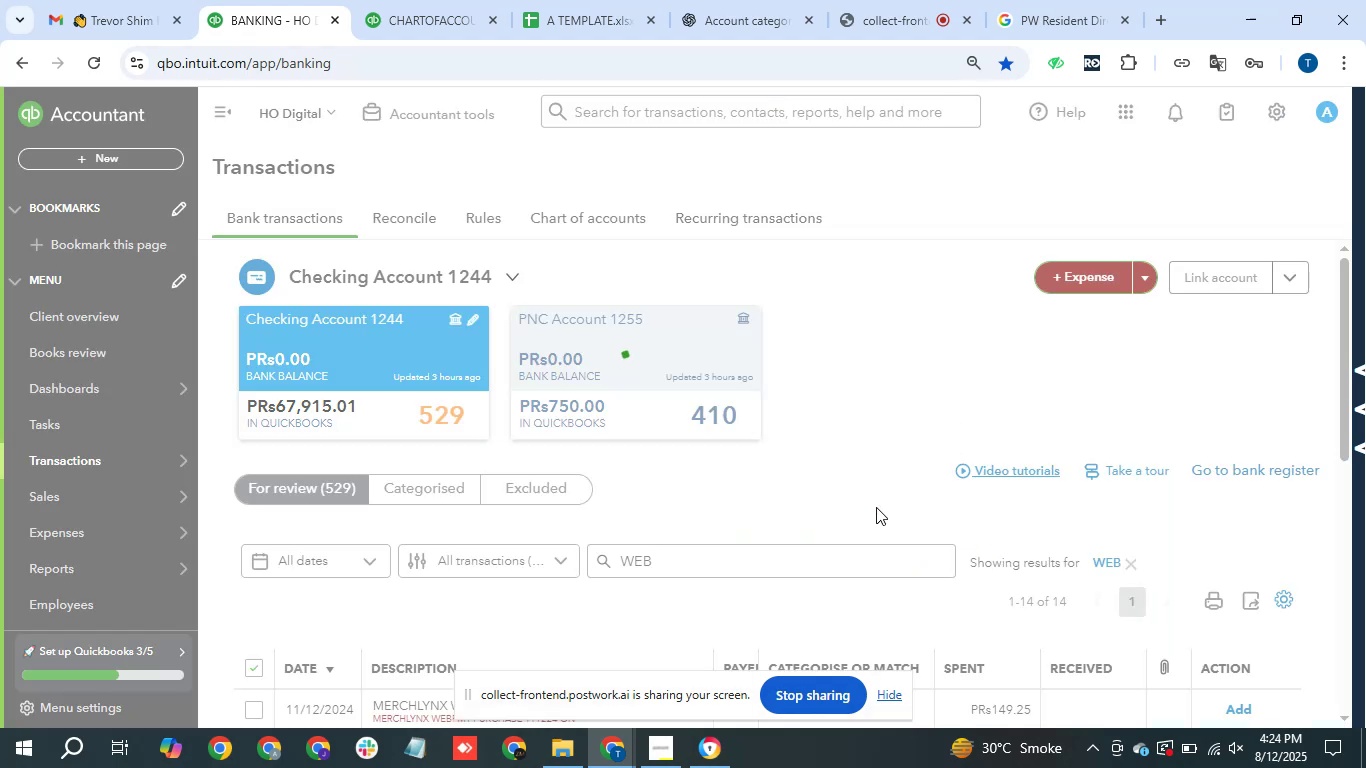 
scroll: coordinate [779, 496], scroll_direction: down, amount: 1.0
 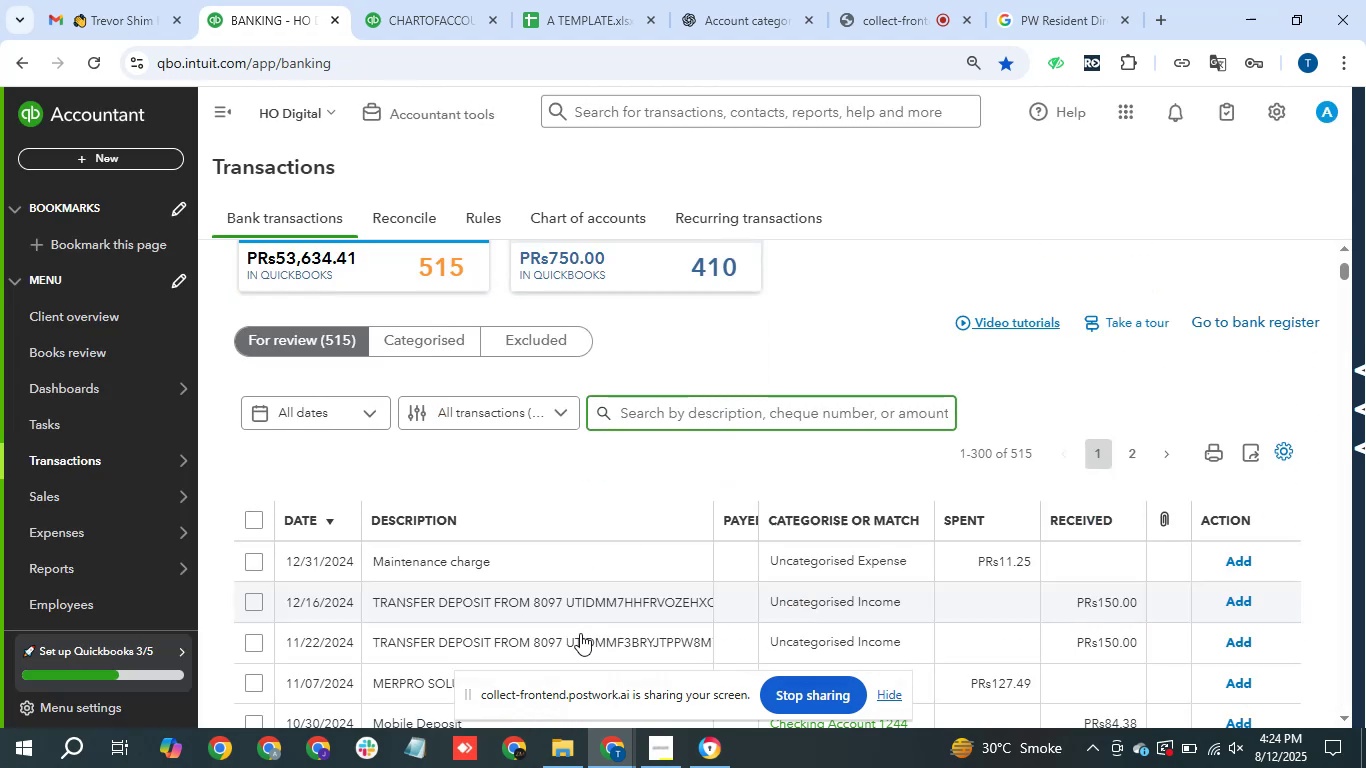 
wait(7.3)
 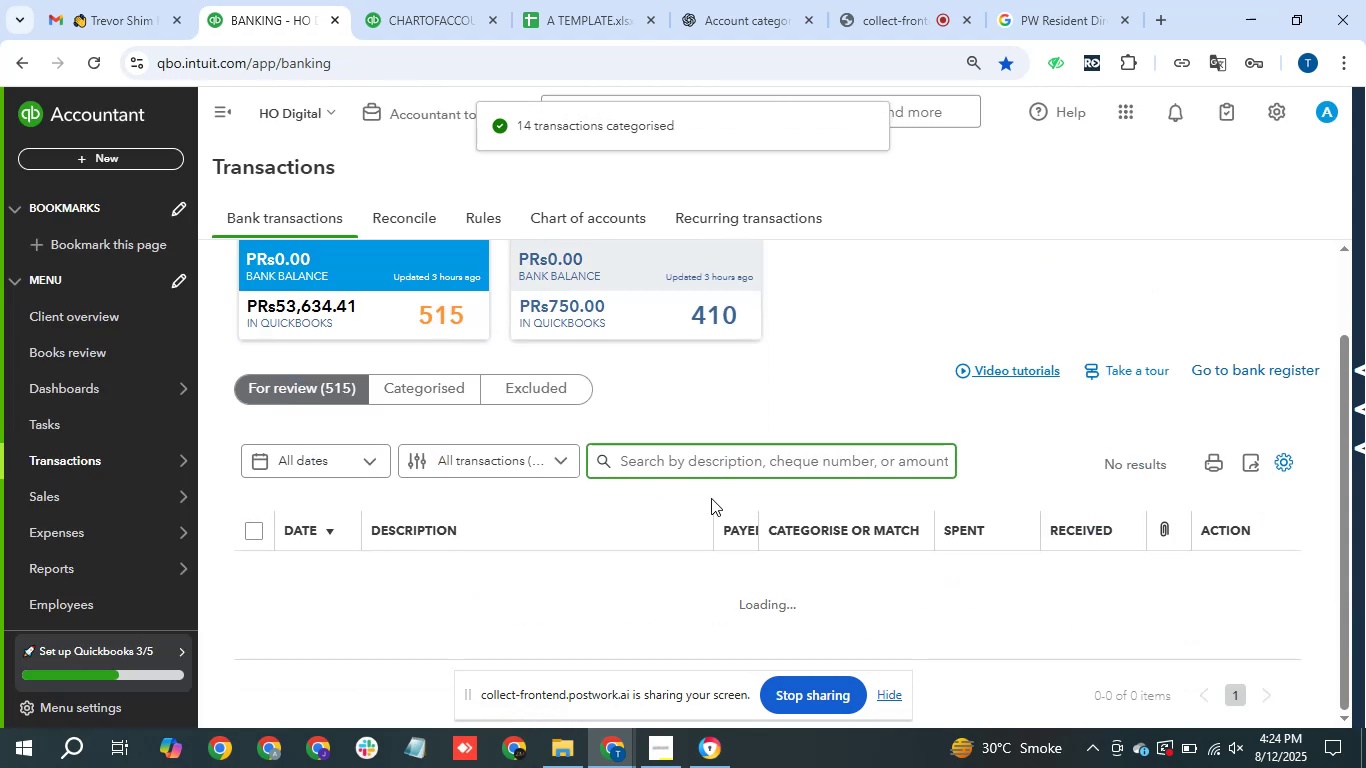 
scroll: coordinate [739, 497], scroll_direction: down, amount: 1.0
 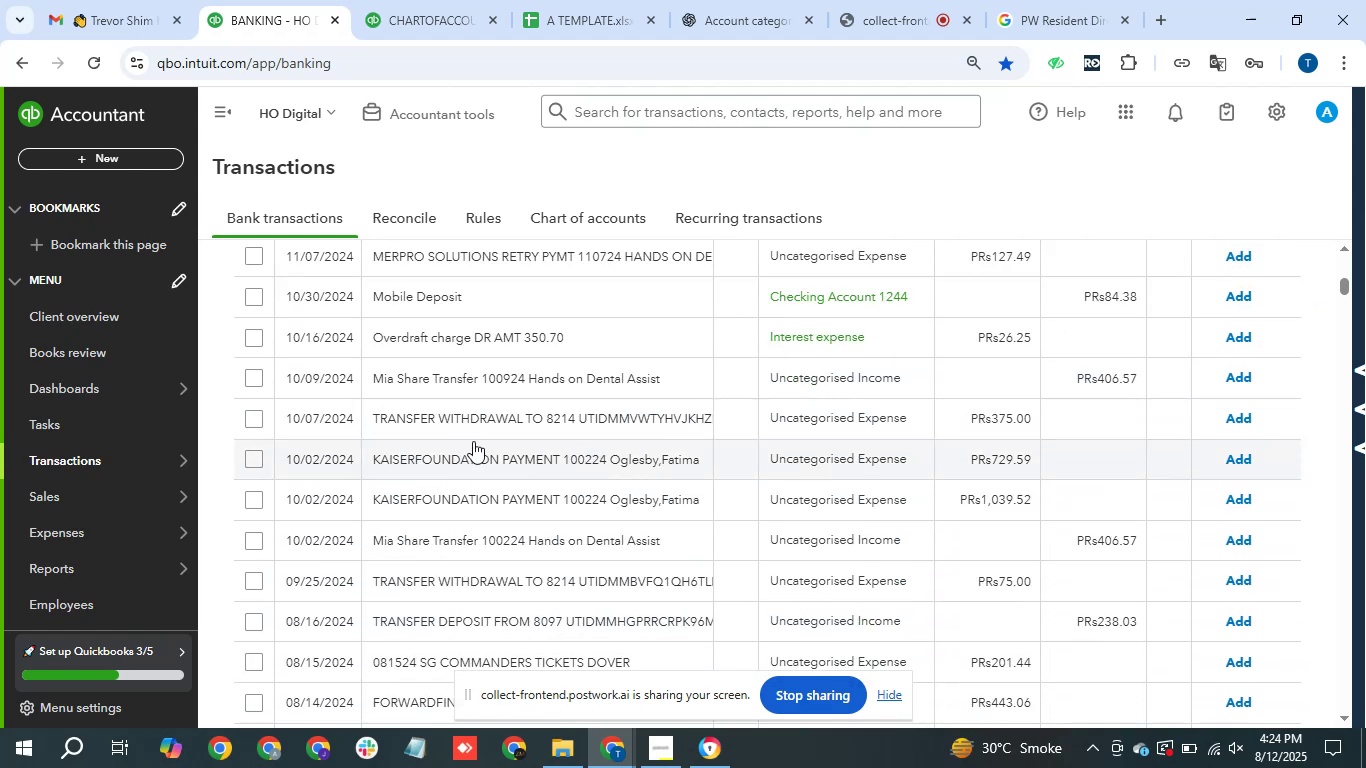 
wait(7.1)
 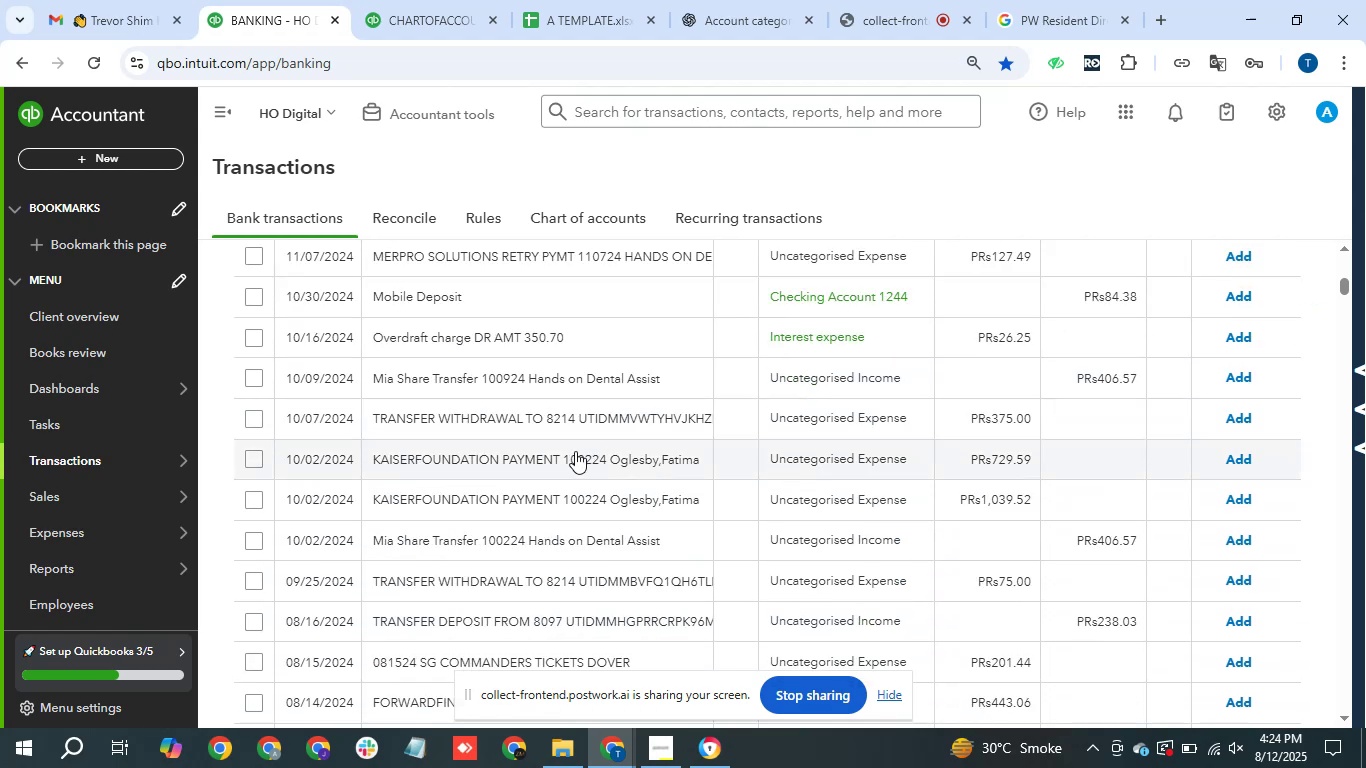 
left_click_drag(start_coordinate=[376, 456], to_coordinate=[515, 460])
 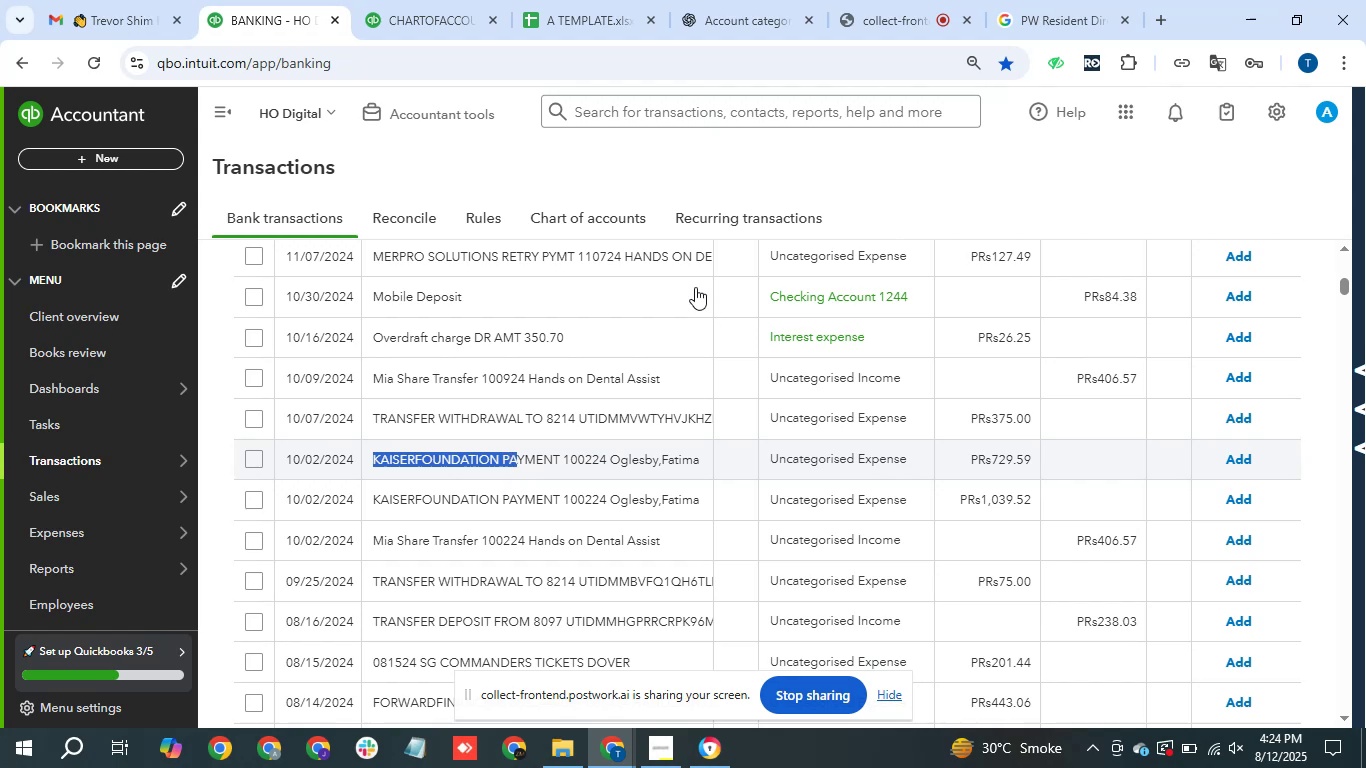 
key(Control+C)
 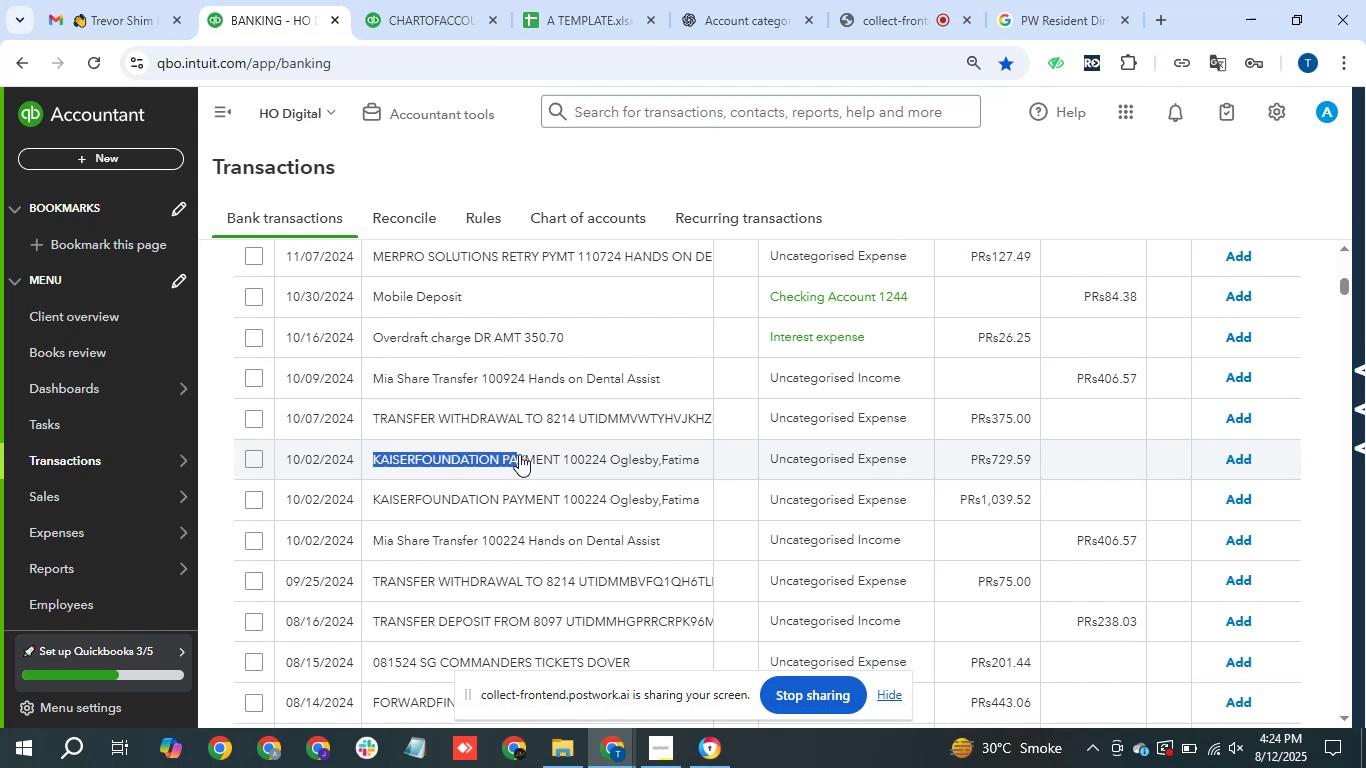 
scroll: coordinate [686, 282], scroll_direction: up, amount: 2.0
 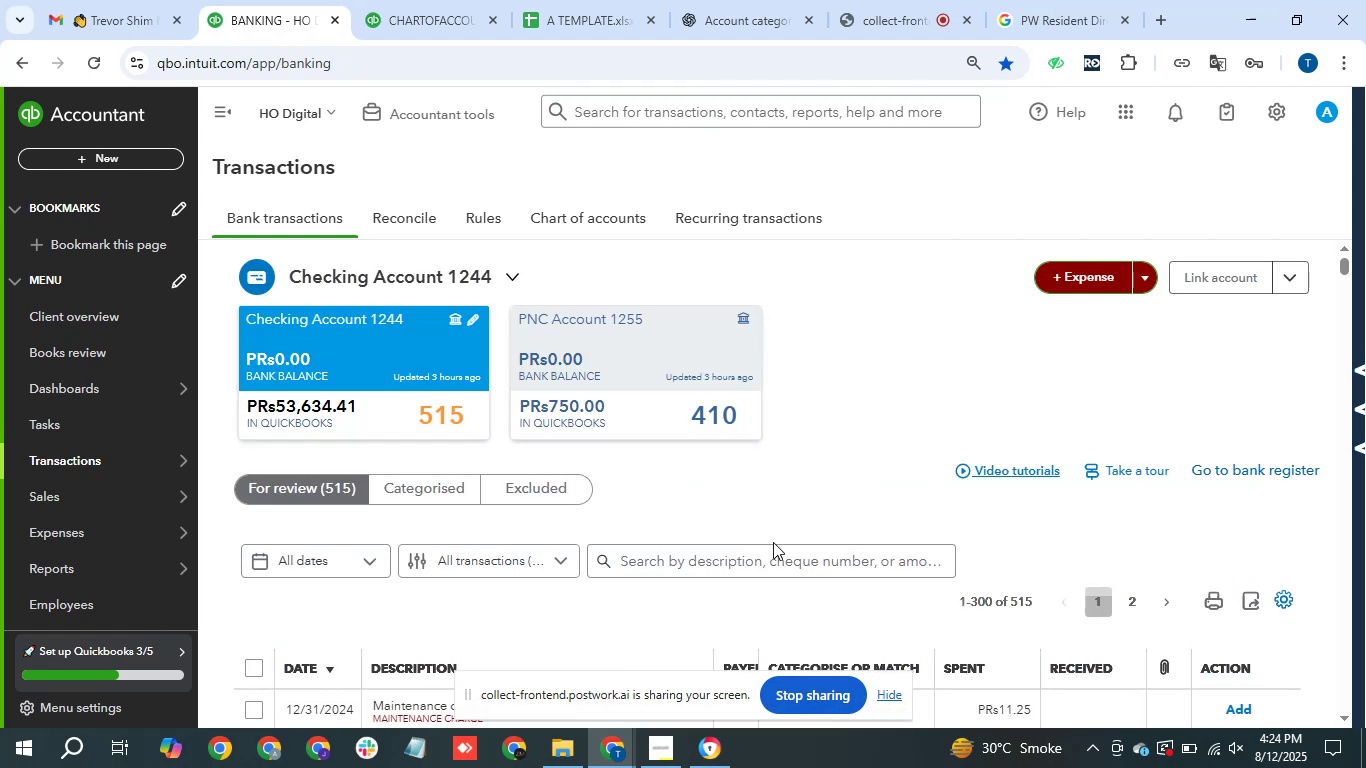 
double_click([773, 549])
 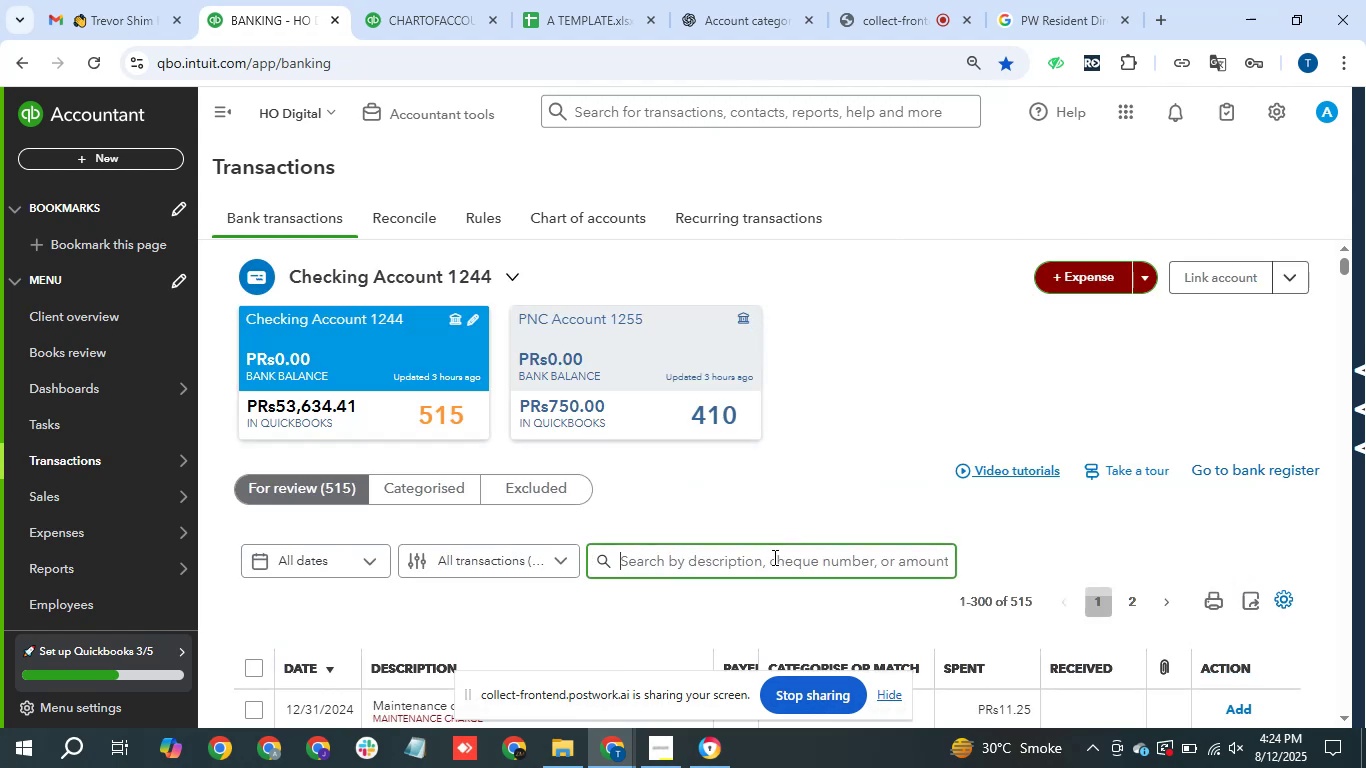 
triple_click([773, 557])
 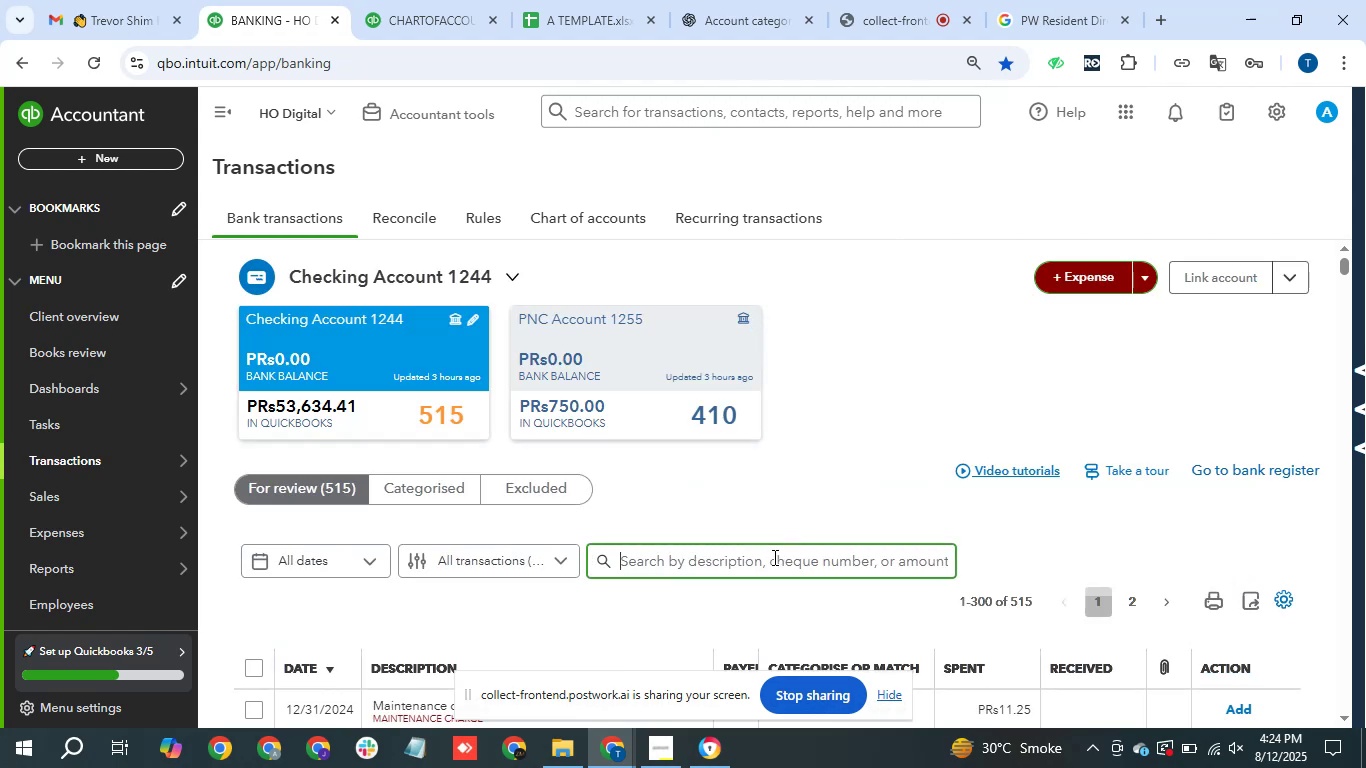 
key(Control+V)
 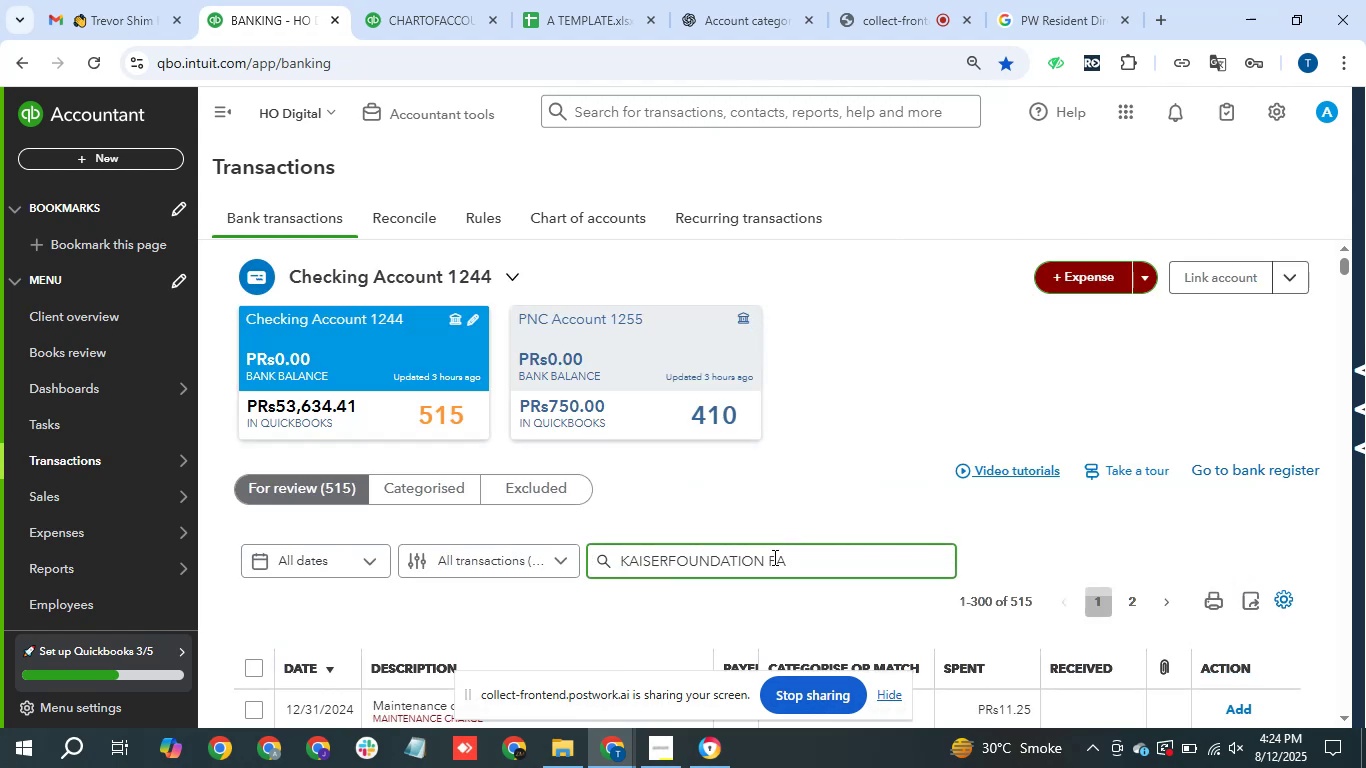 
key(Backspace)
 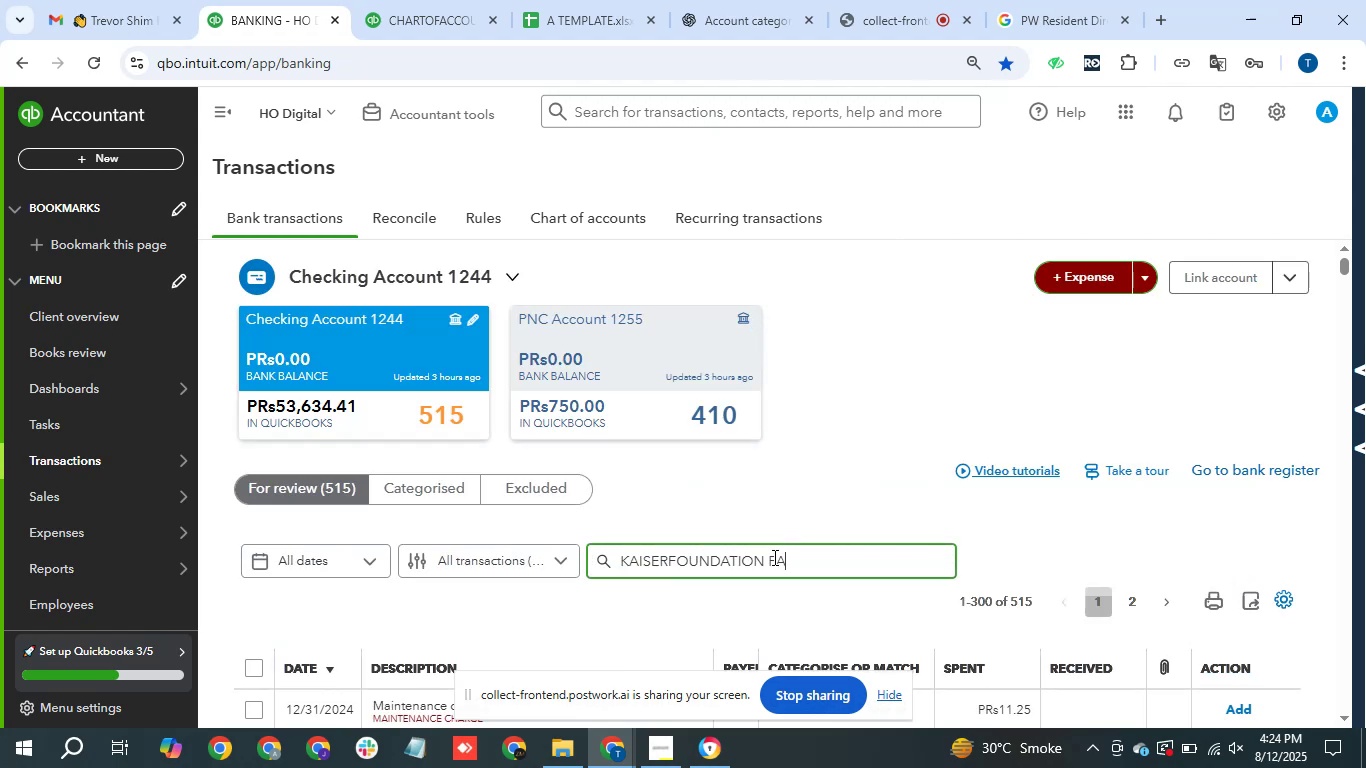 
key(Backspace)
 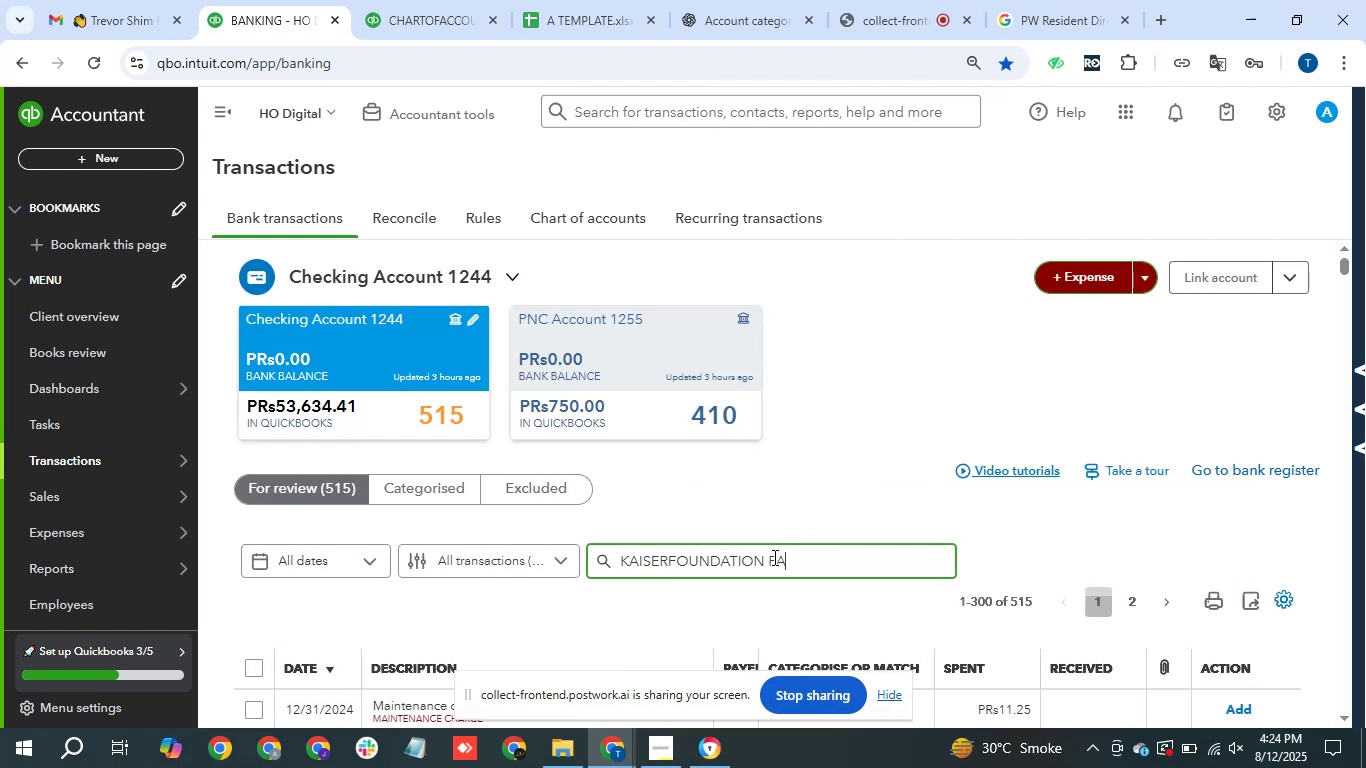 
key(Backspace)
 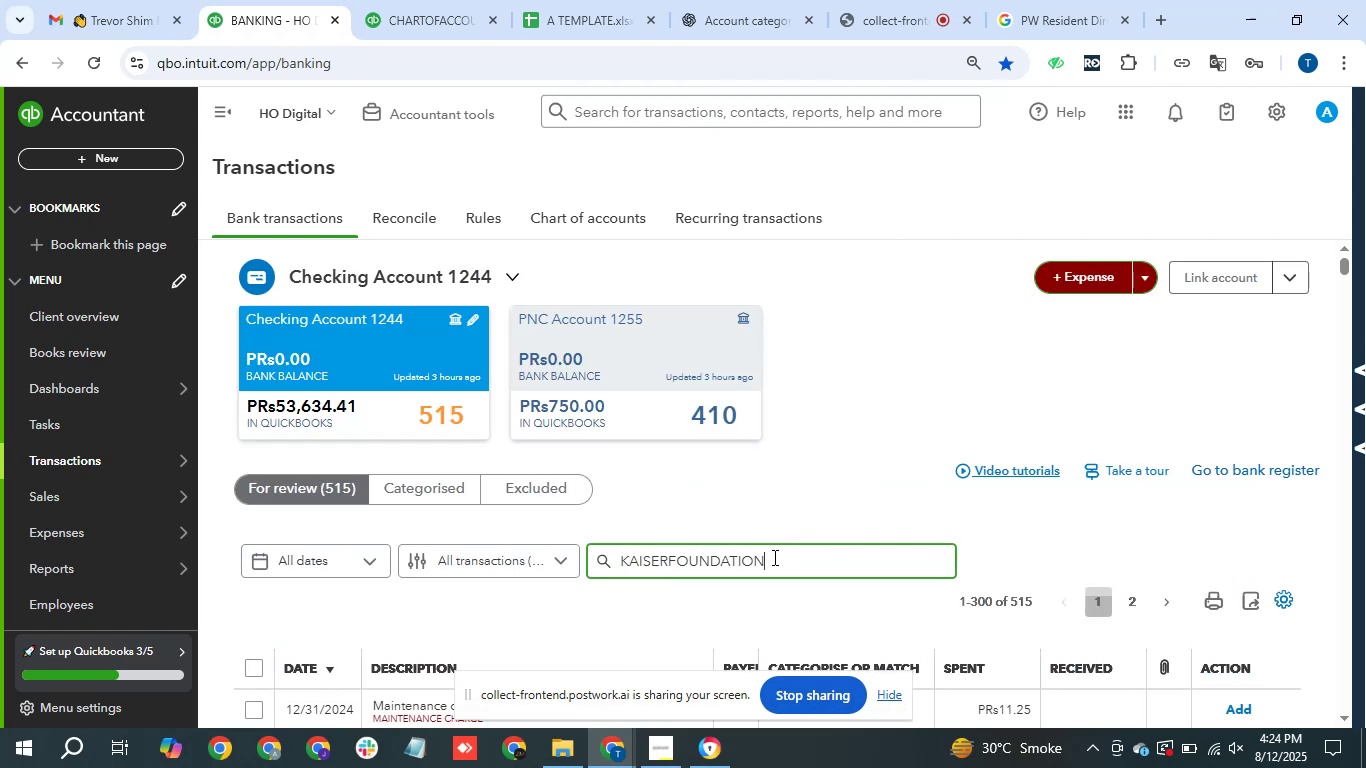 
key(Enter)
 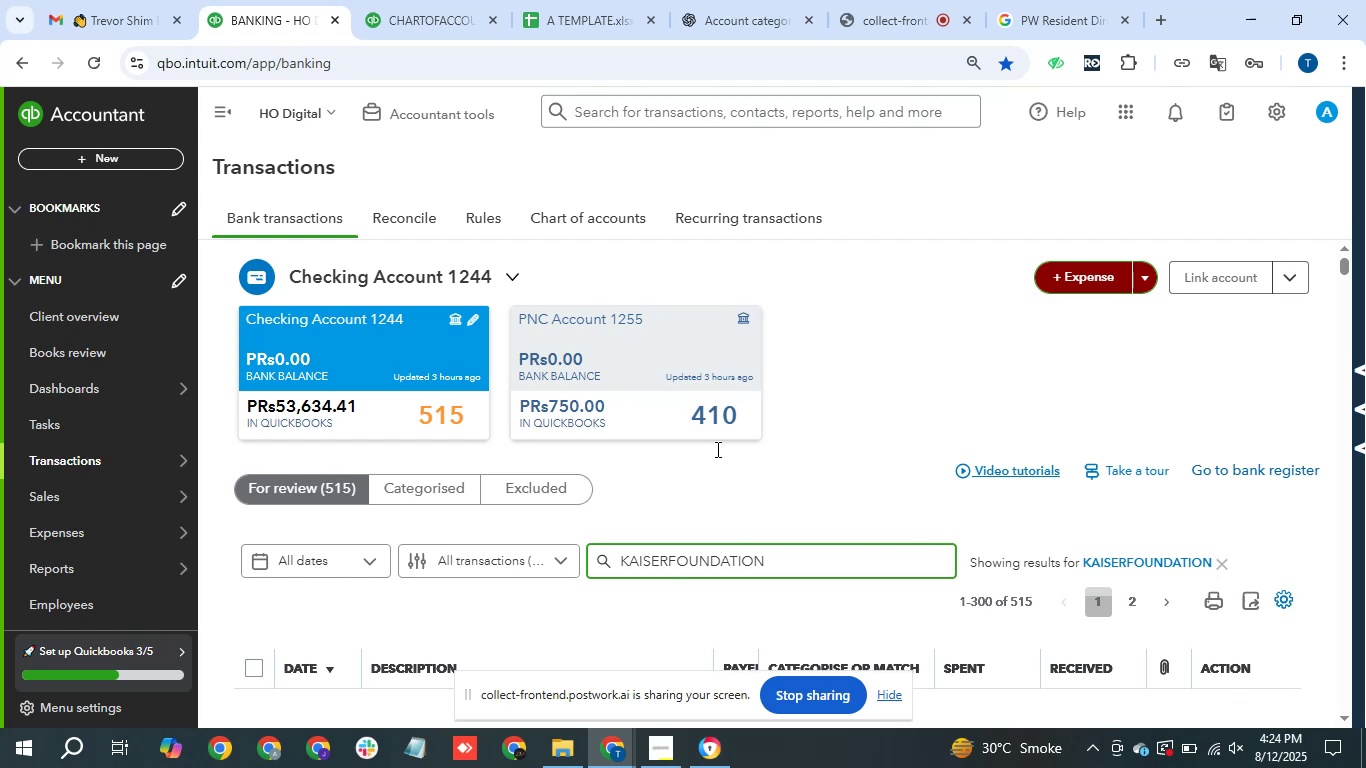 
scroll: coordinate [1264, 546], scroll_direction: down, amount: 12.0
 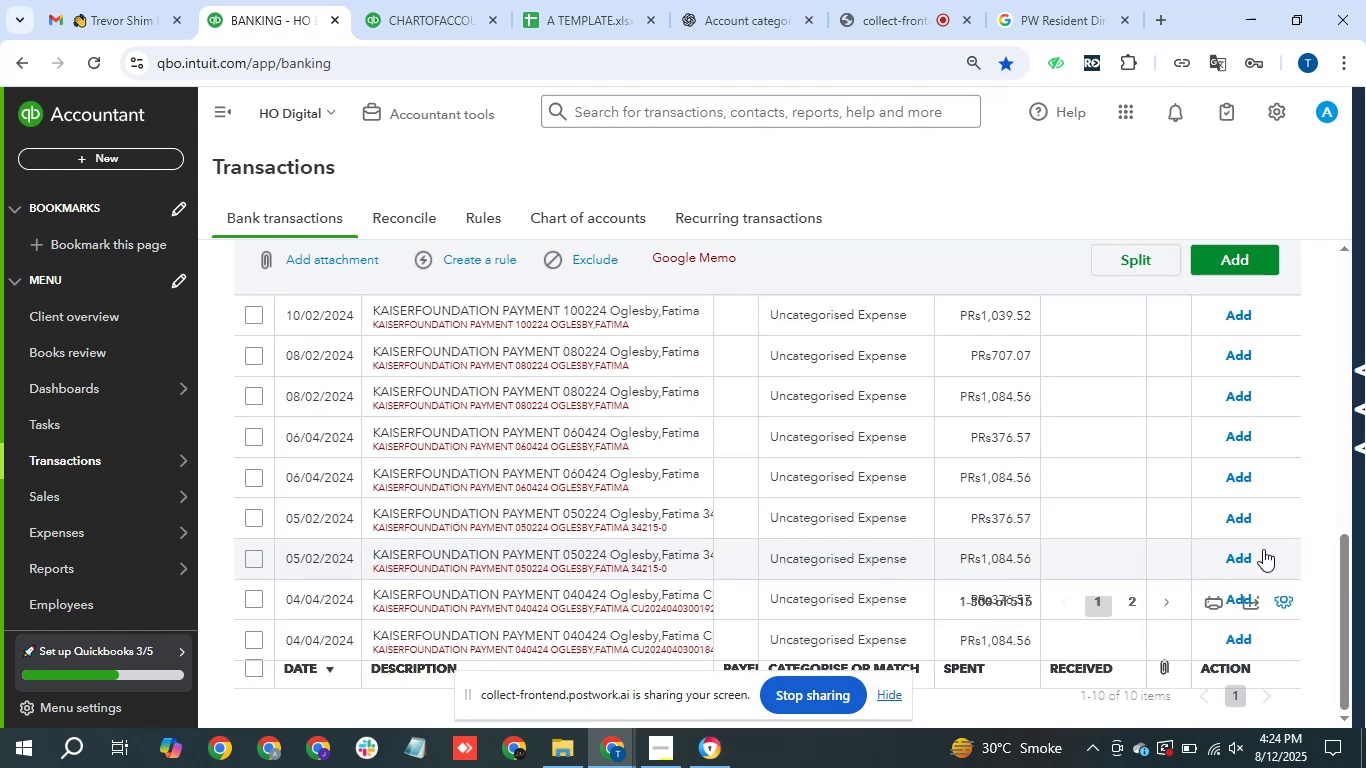 
scroll: coordinate [1263, 549], scroll_direction: down, amount: 4.0
 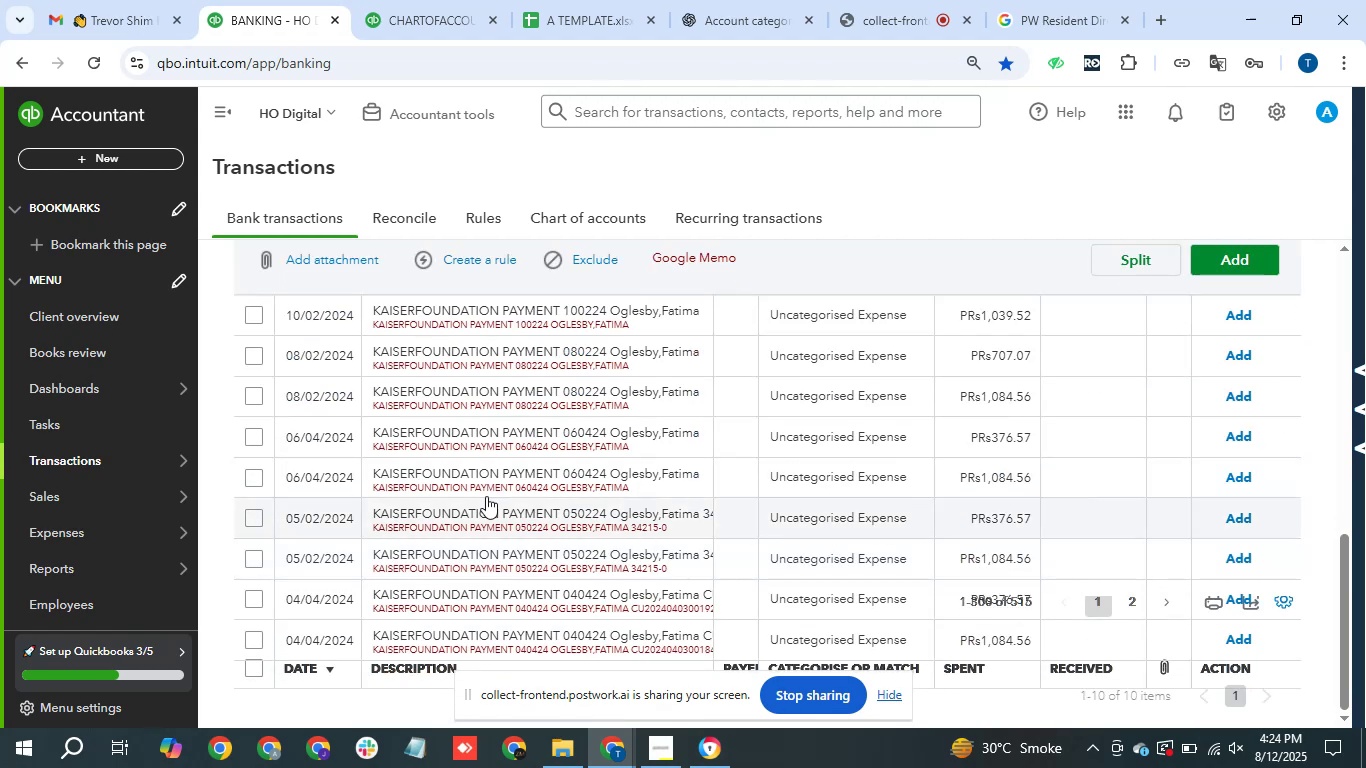 
scroll: coordinate [426, 490], scroll_direction: up, amount: 1.0
 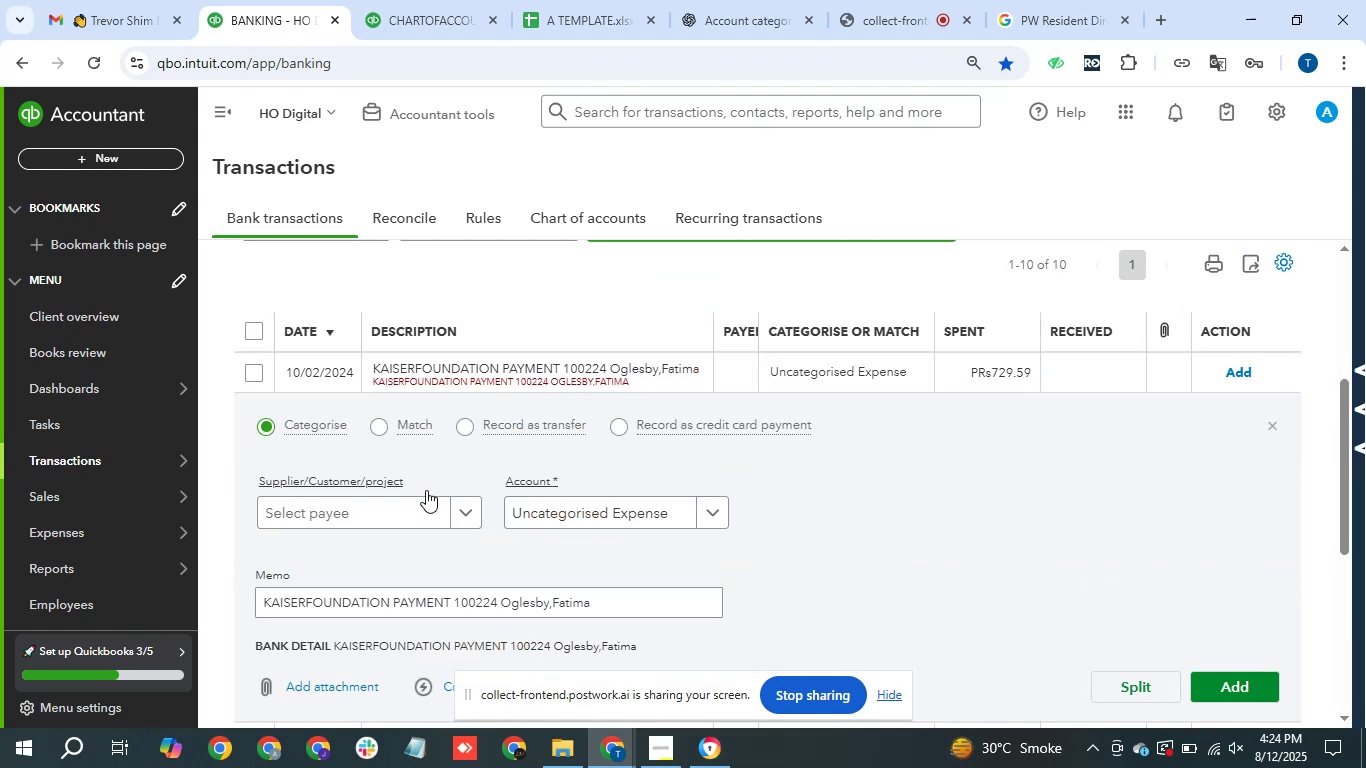 
scroll: coordinate [518, 557], scroll_direction: down, amount: 2.0
 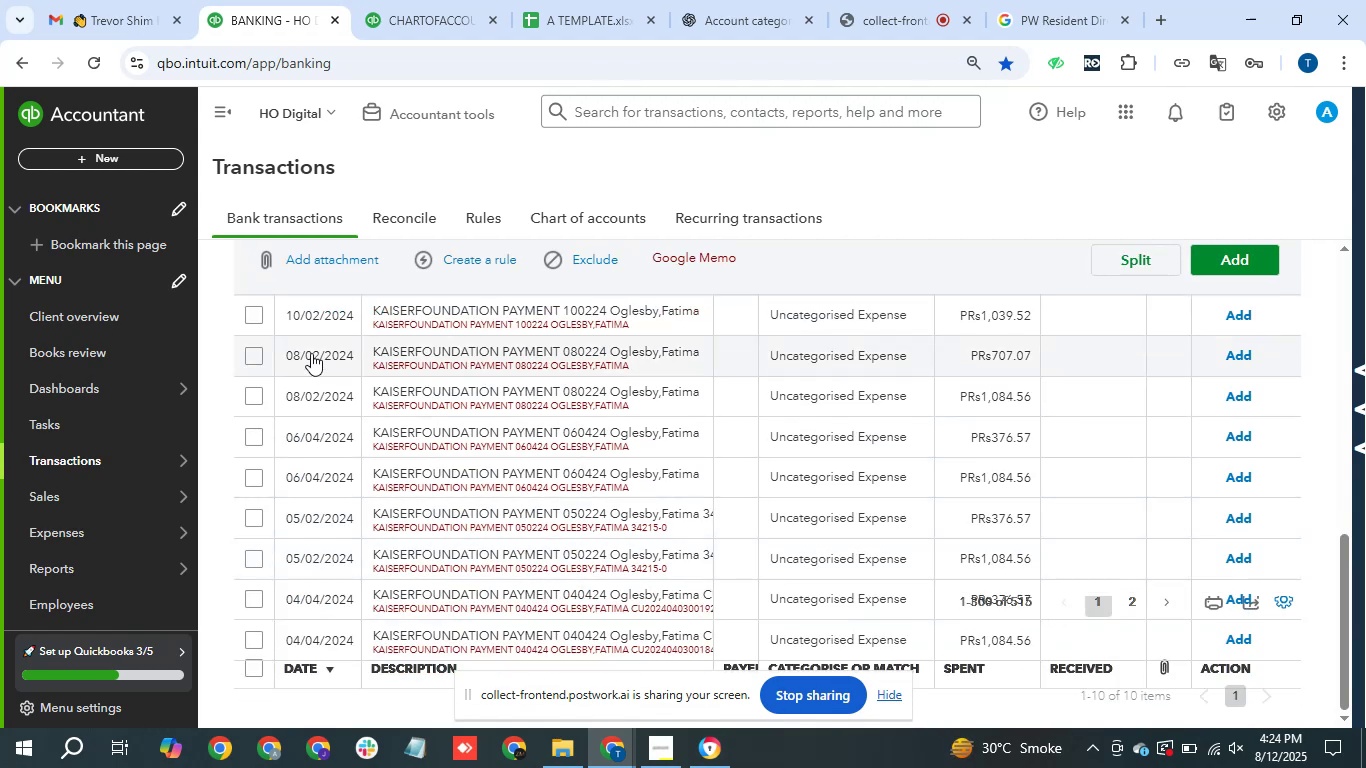 
scroll: coordinate [299, 340], scroll_direction: up, amount: 1.0
 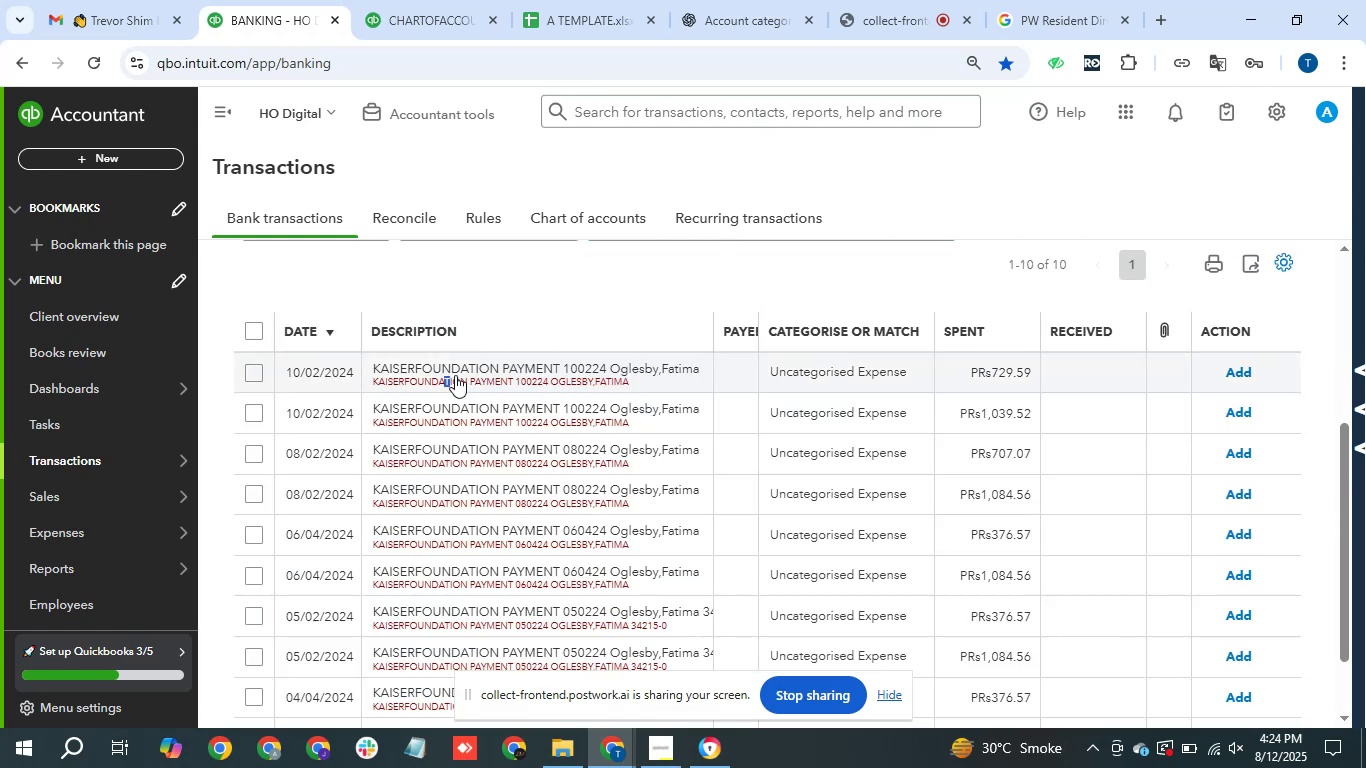 
left_click([268, 328])
 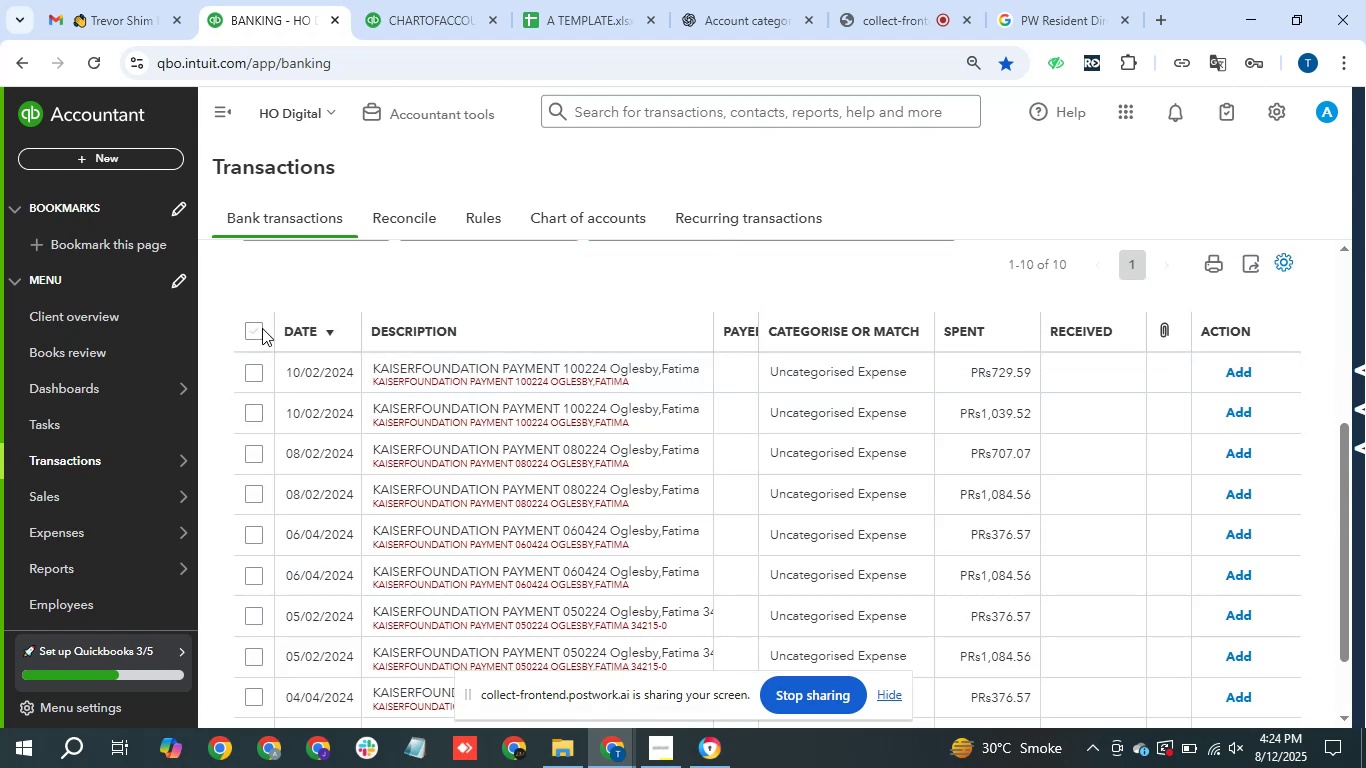 
left_click([262, 328])
 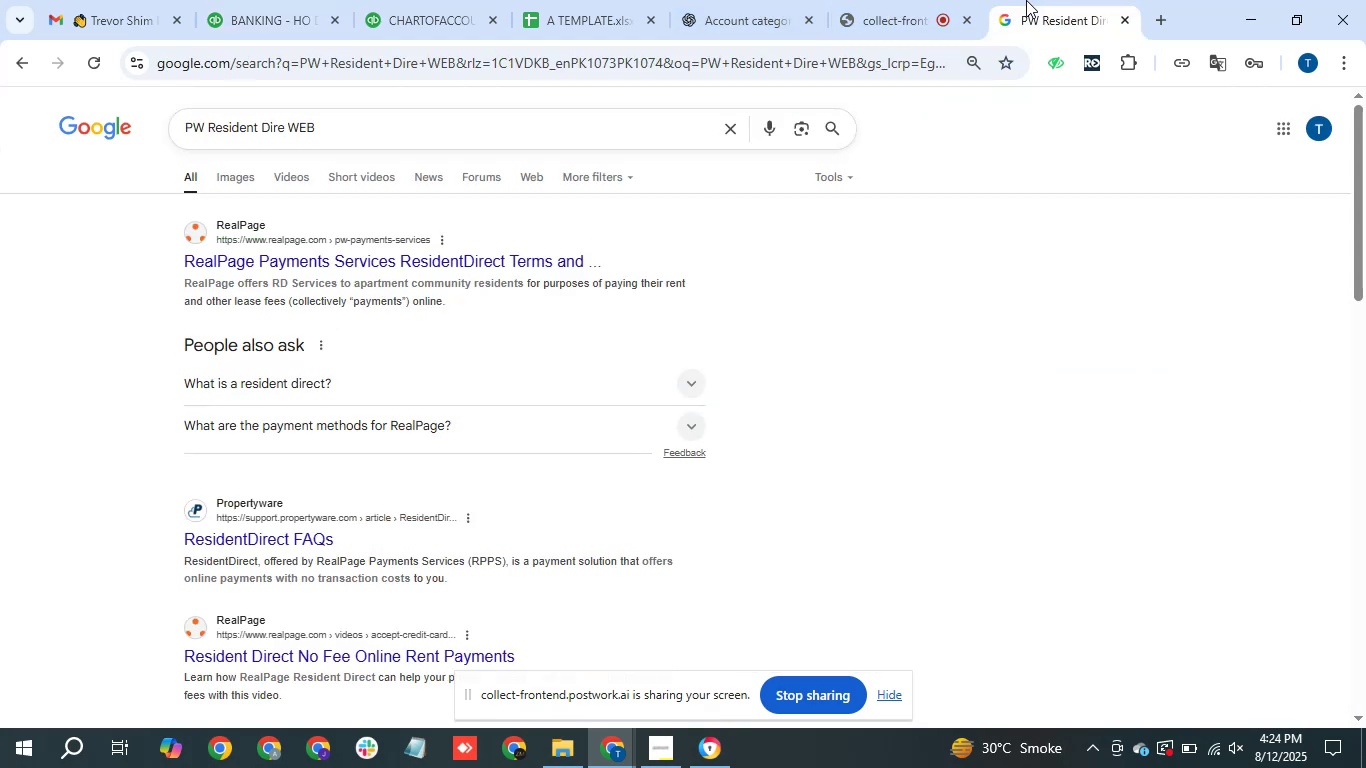 
left_click([823, 62])
 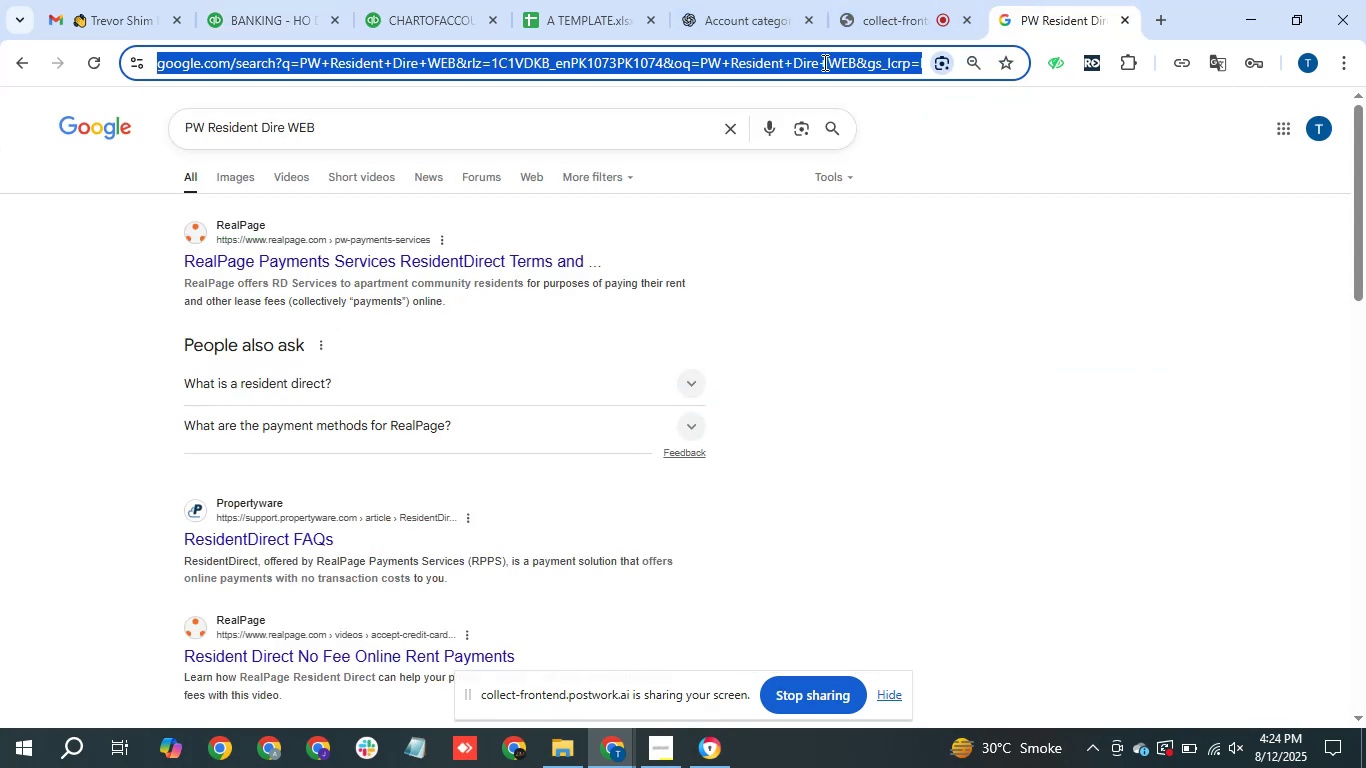 
key(Control+V)
 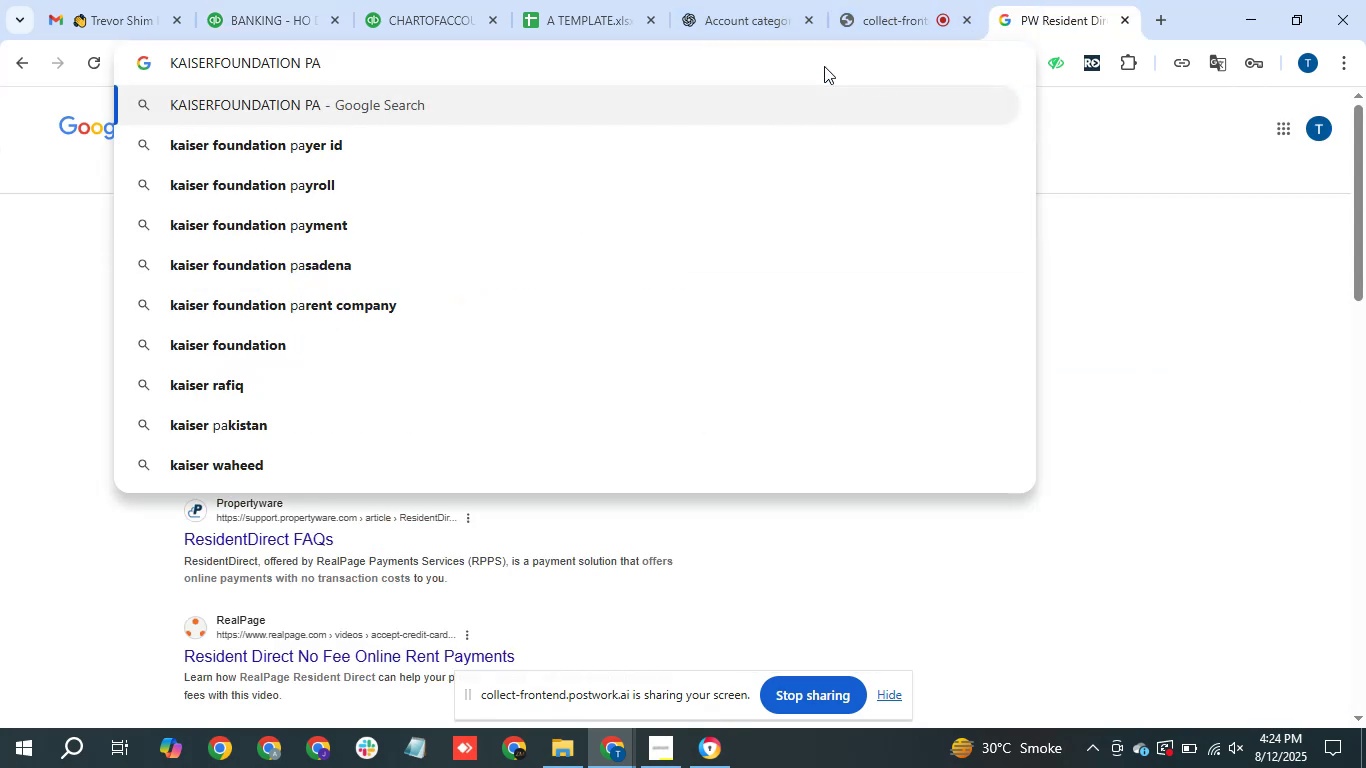 
key(Backspace)
 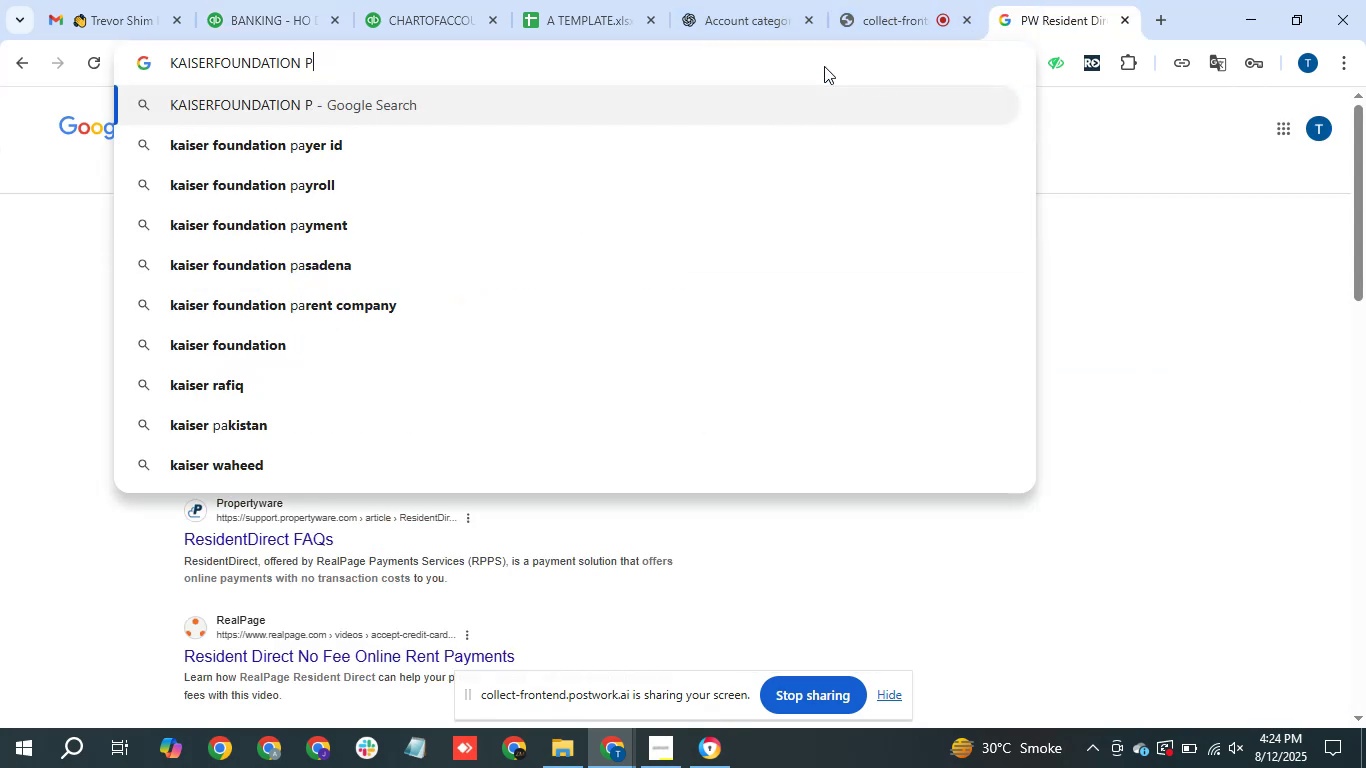 
key(Backspace)
 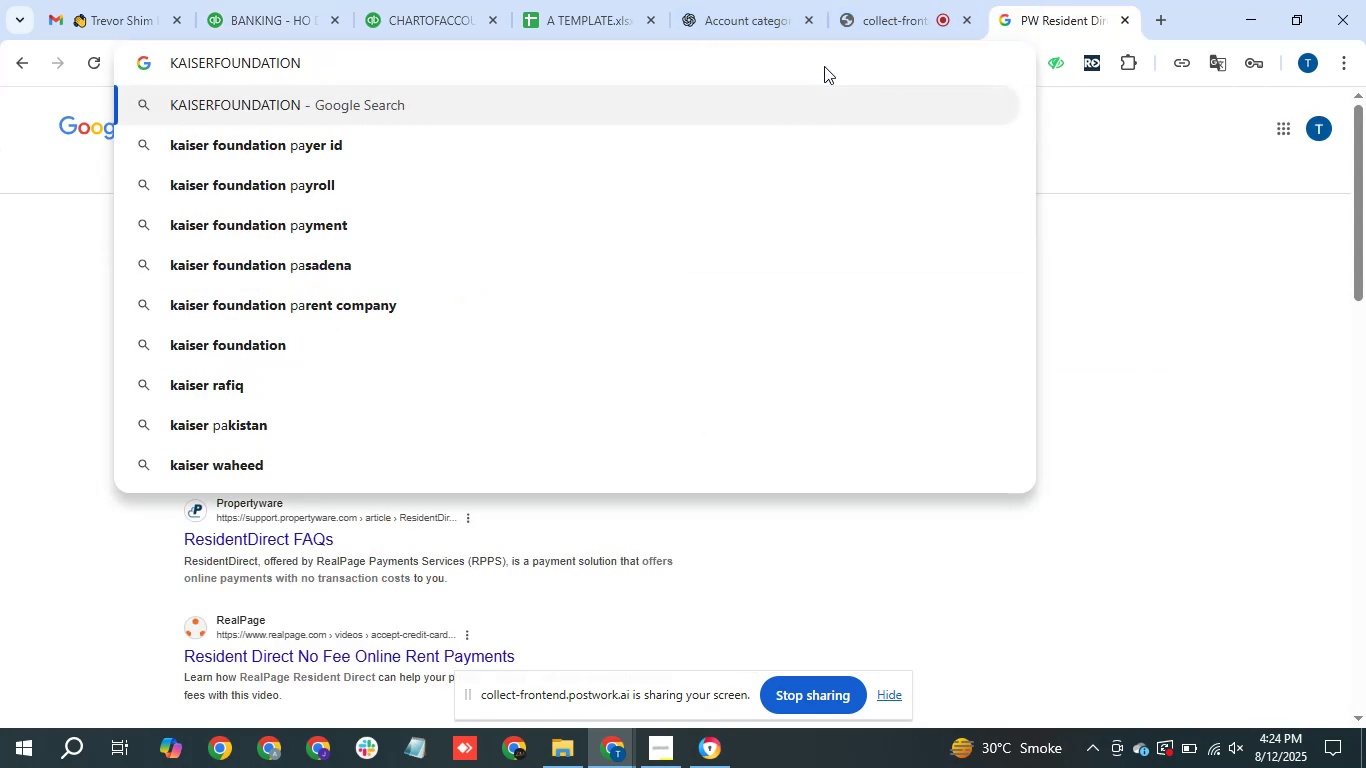 
key(Enter)
 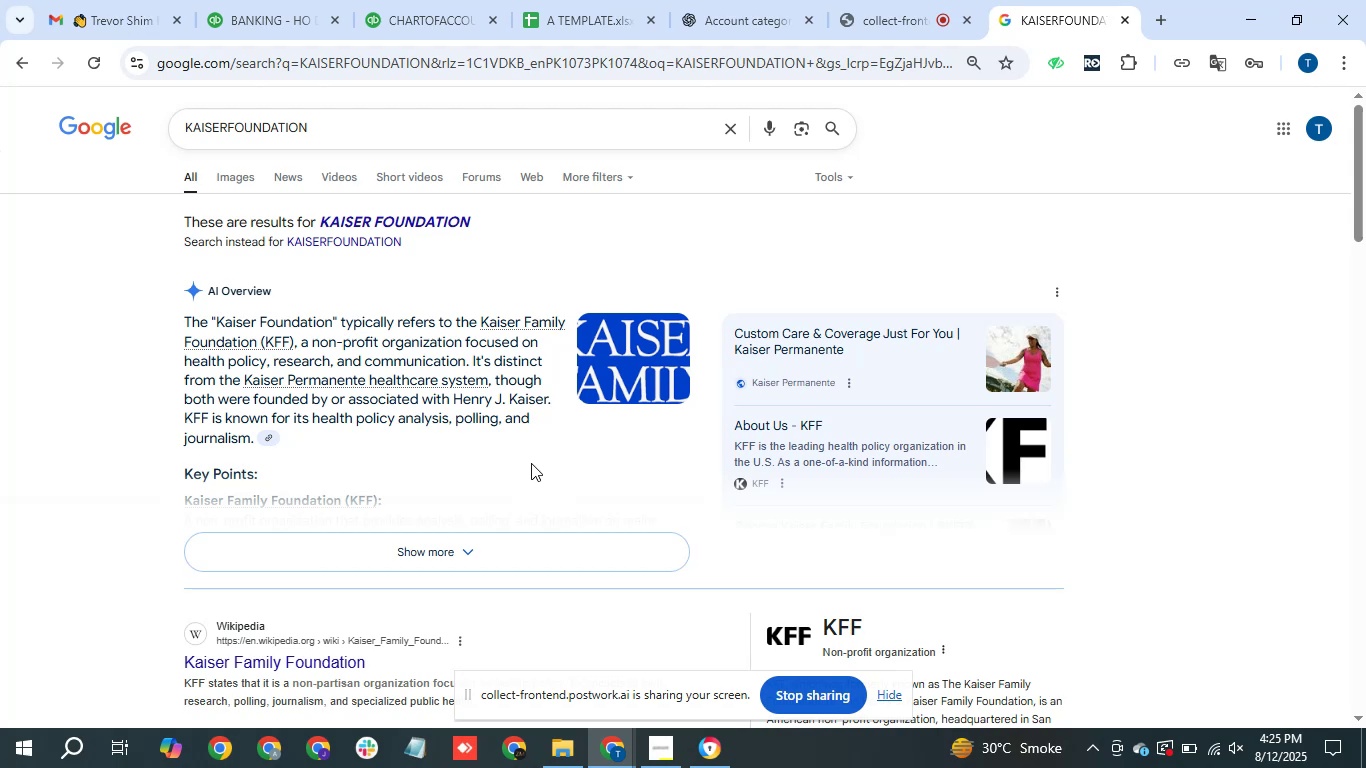 
wait(16.51)
 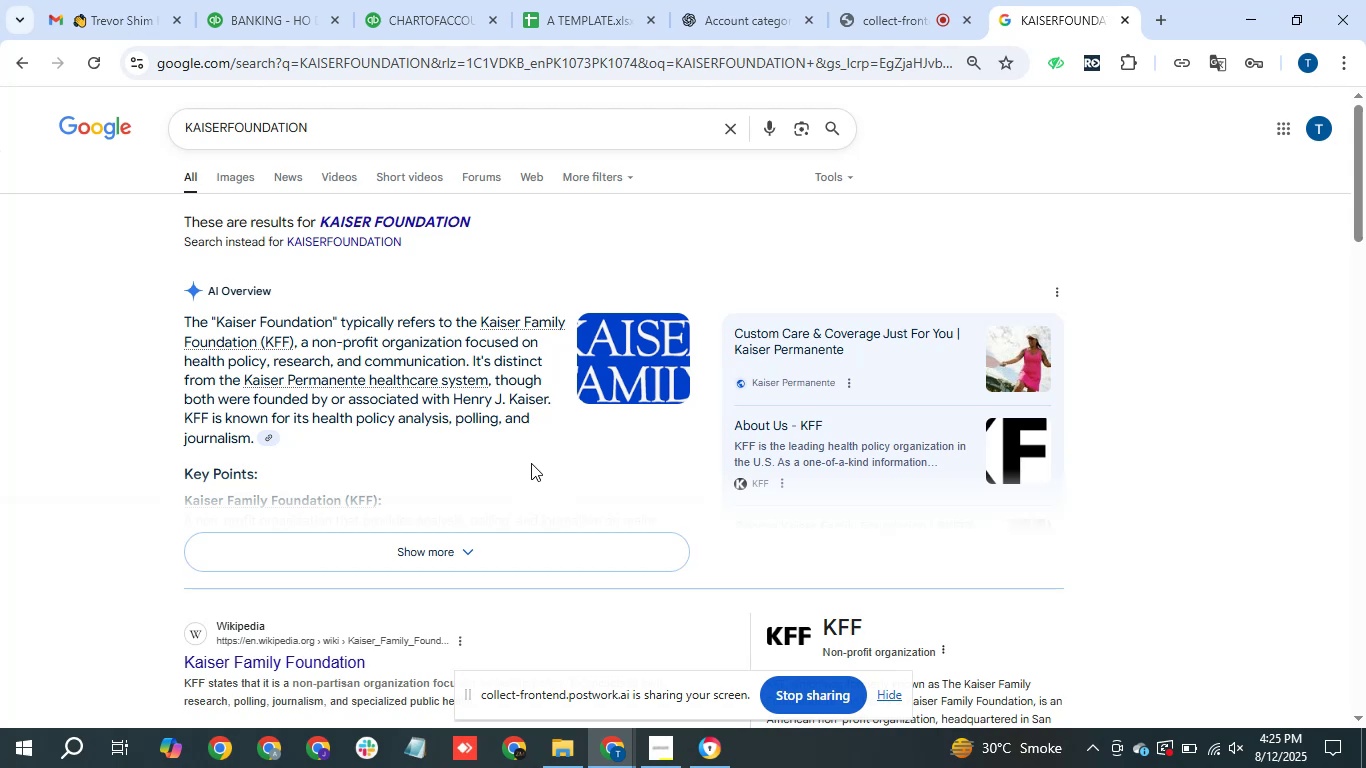 
scroll: coordinate [637, 521], scroll_direction: down, amount: 1.0
 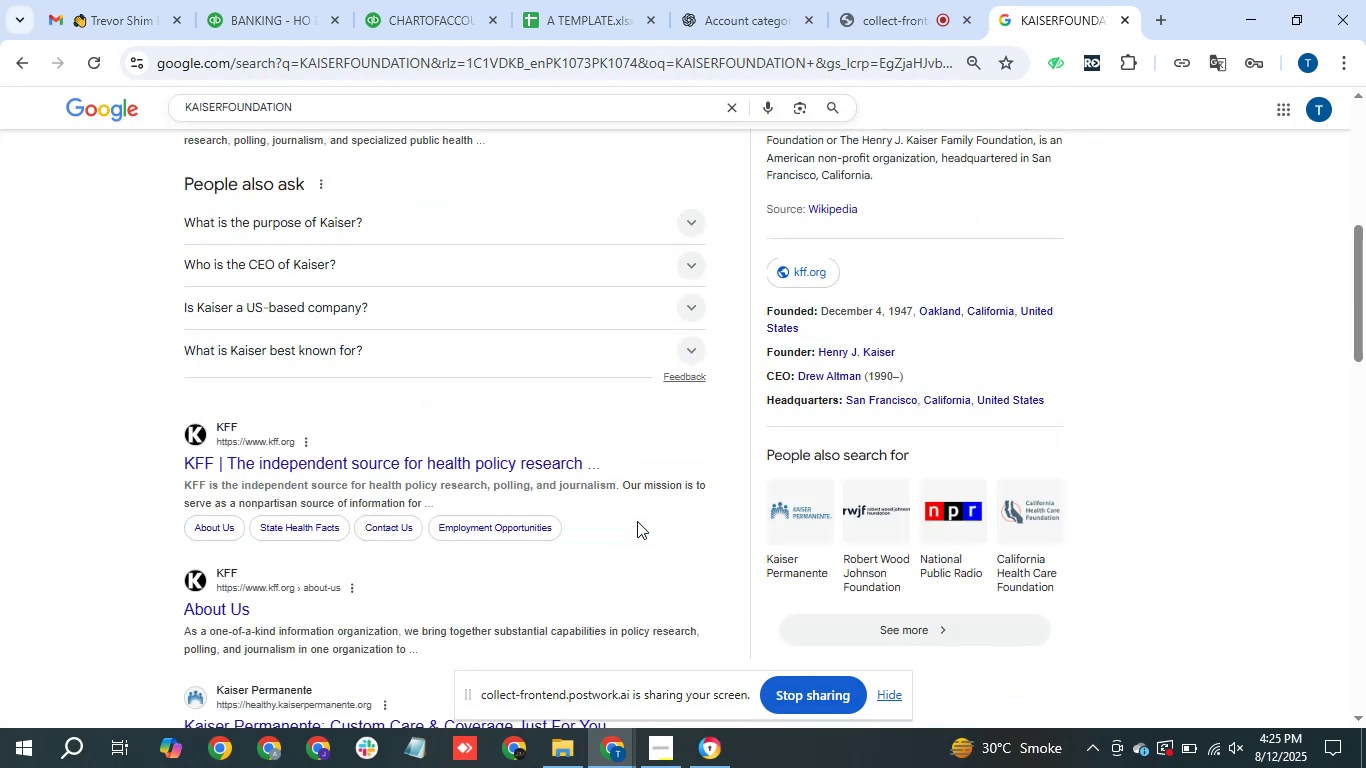 
scroll: coordinate [643, 520], scroll_direction: up, amount: 1.0
 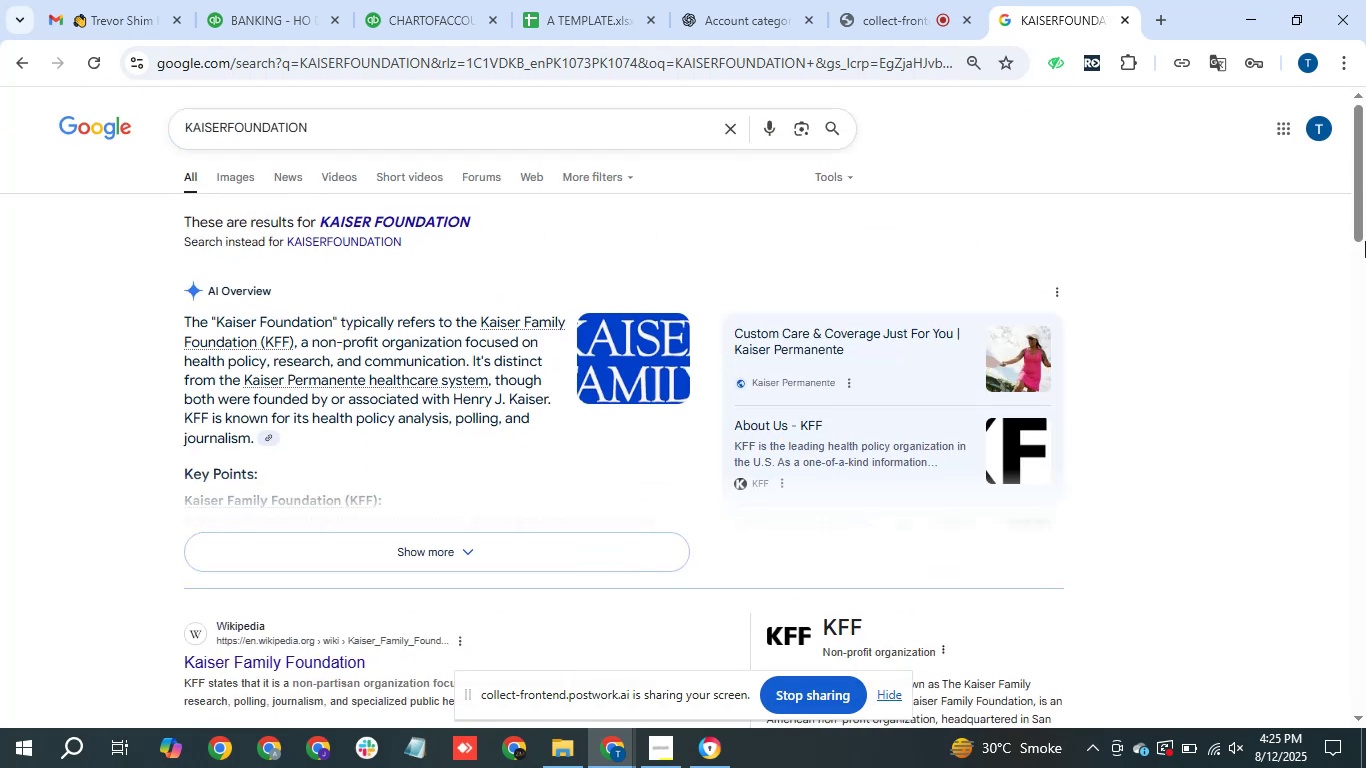 
left_click_drag(start_coordinate=[1362, 213], to_coordinate=[1362, 244])
 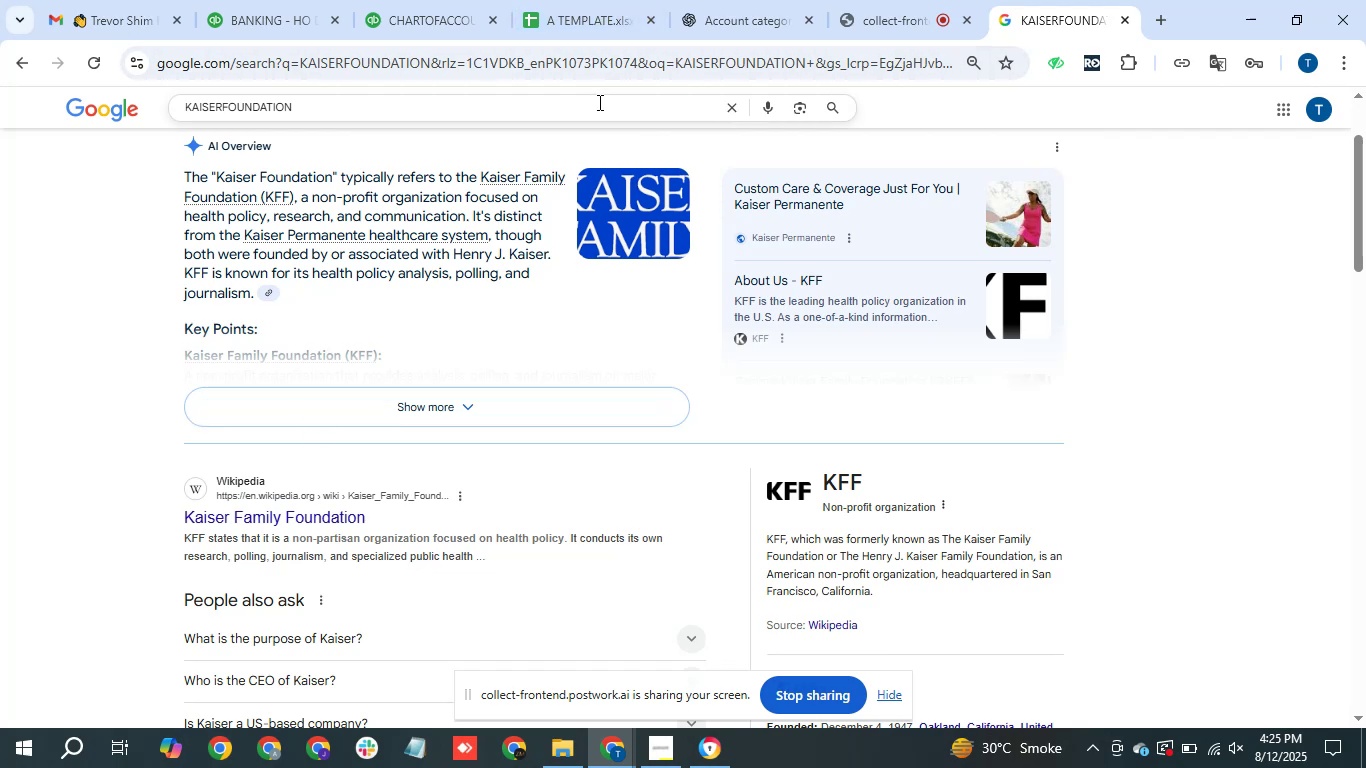 
wait(20.91)
 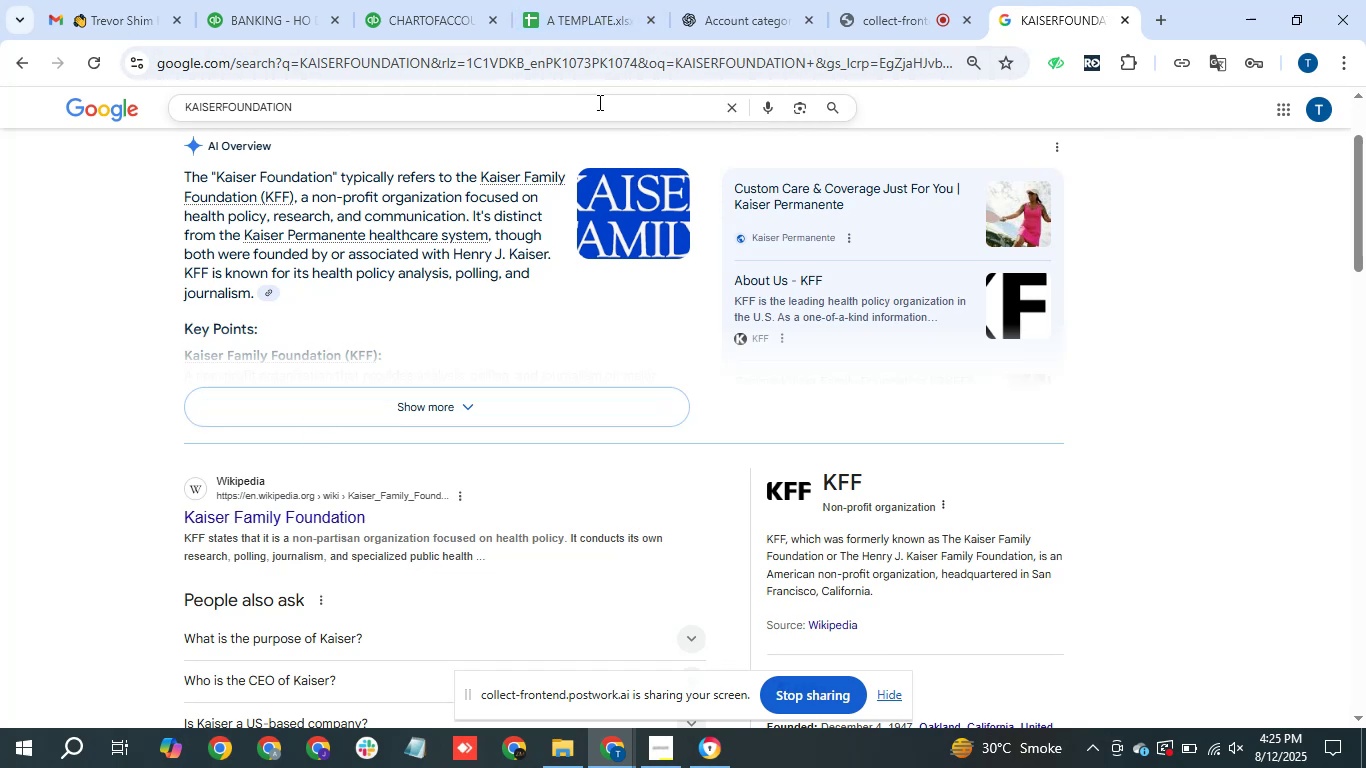 
left_click([1189, 292])
 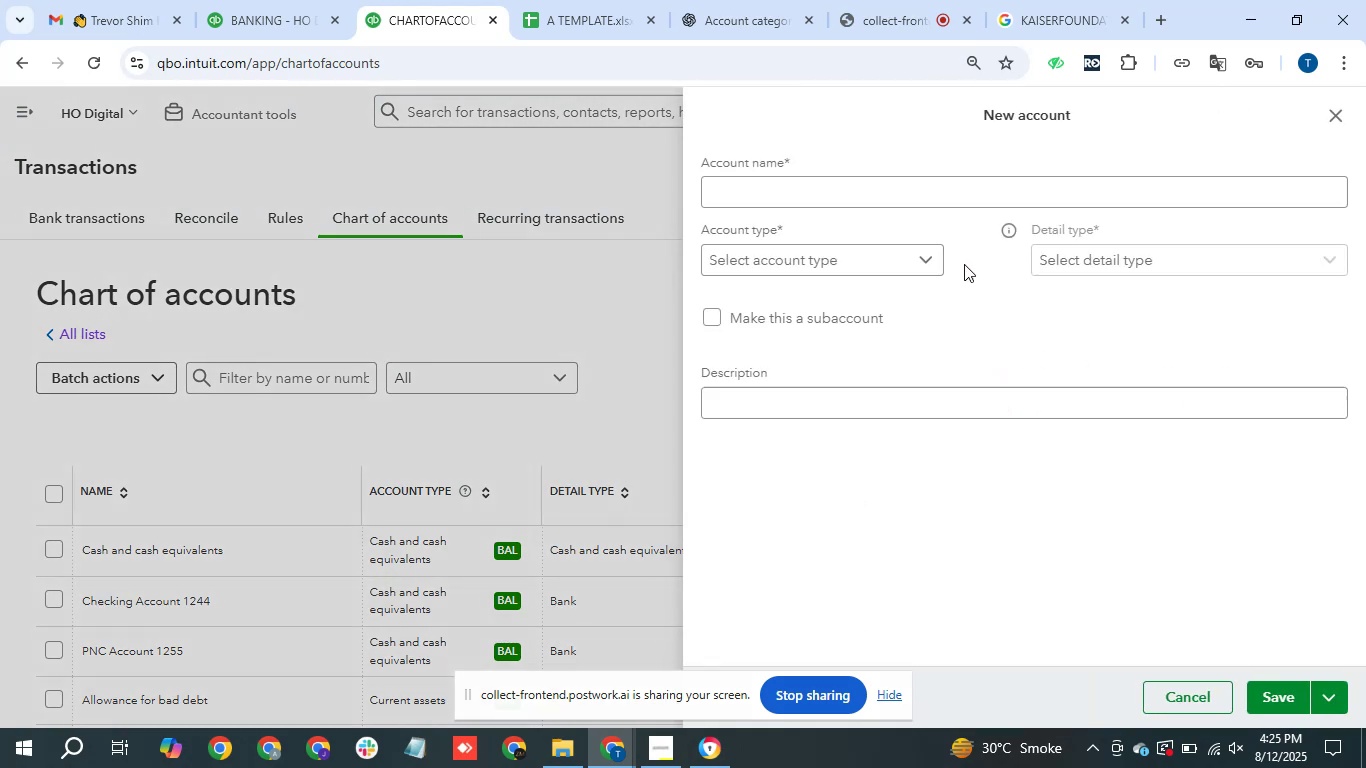 
left_click([836, 181])
 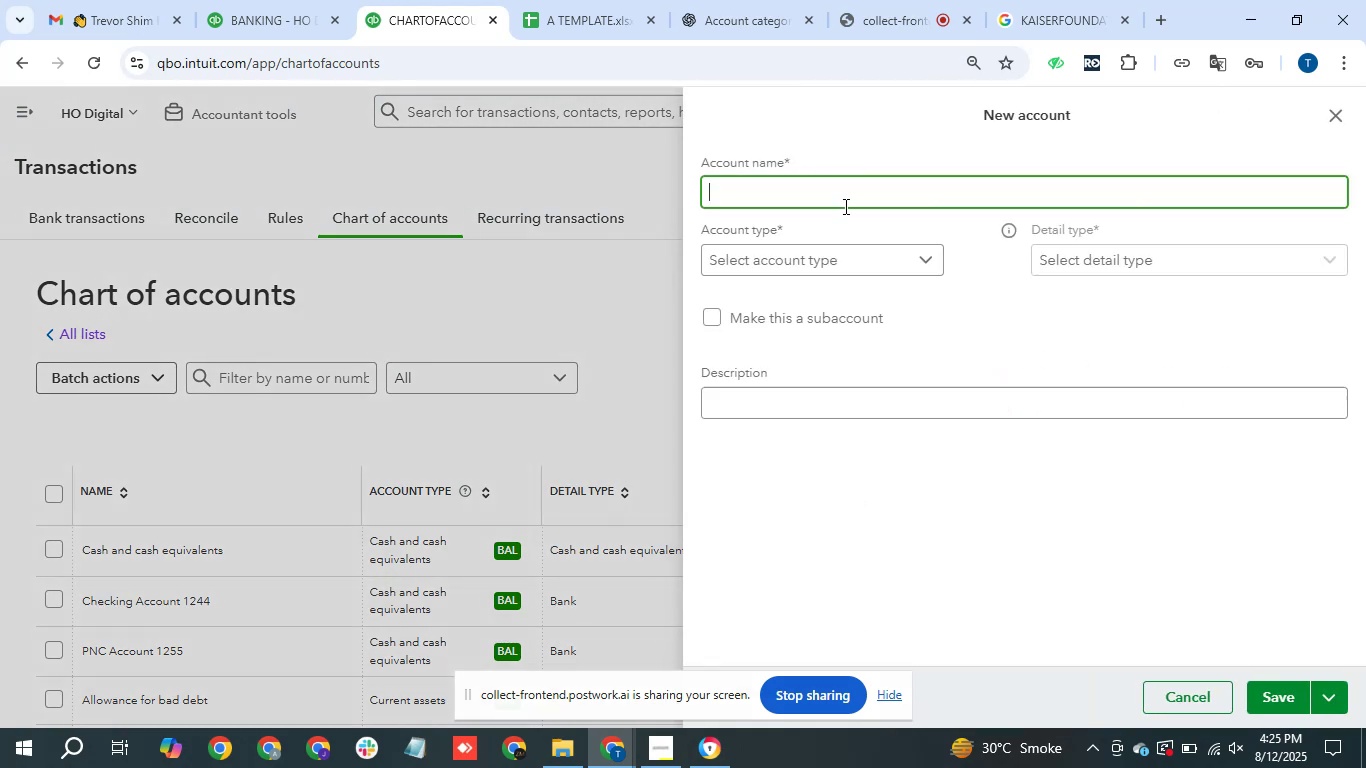 
key(Control+V)
 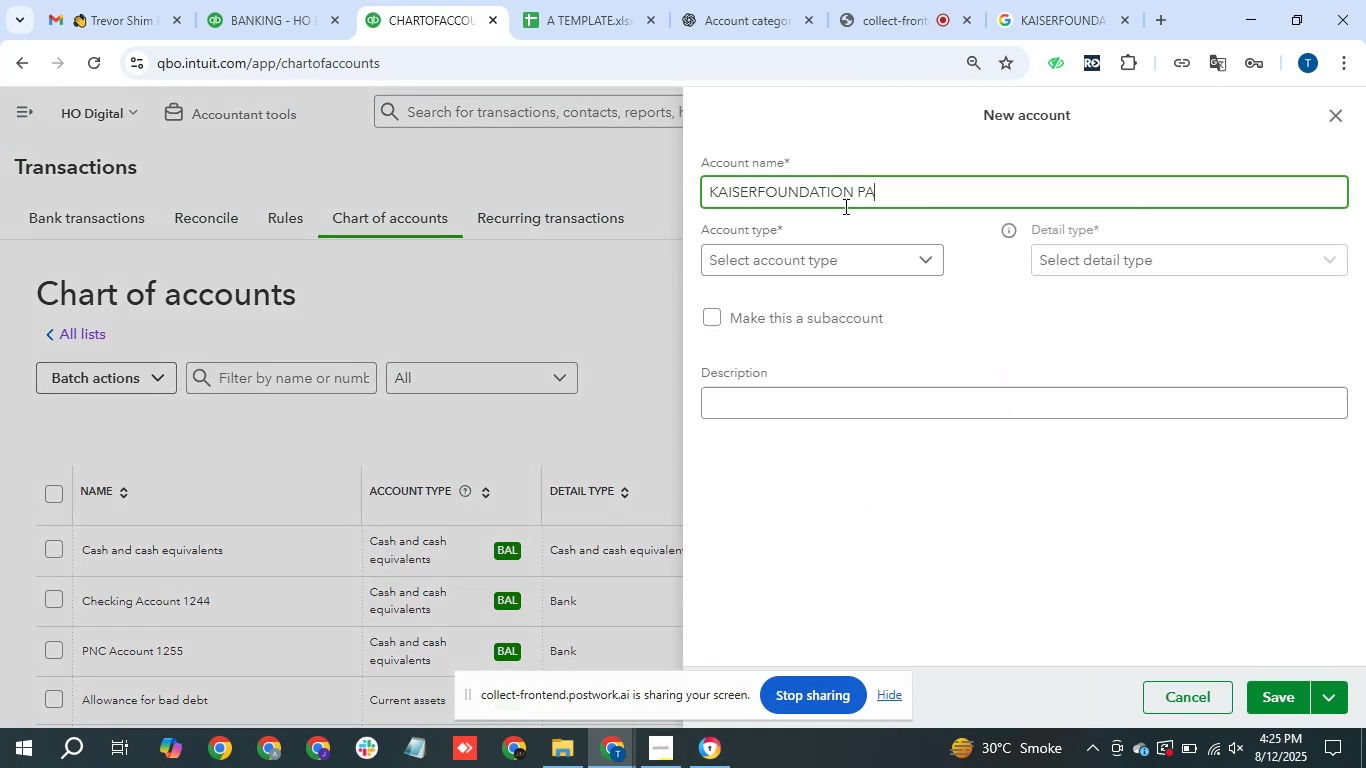 
key(ArrowLeft)
 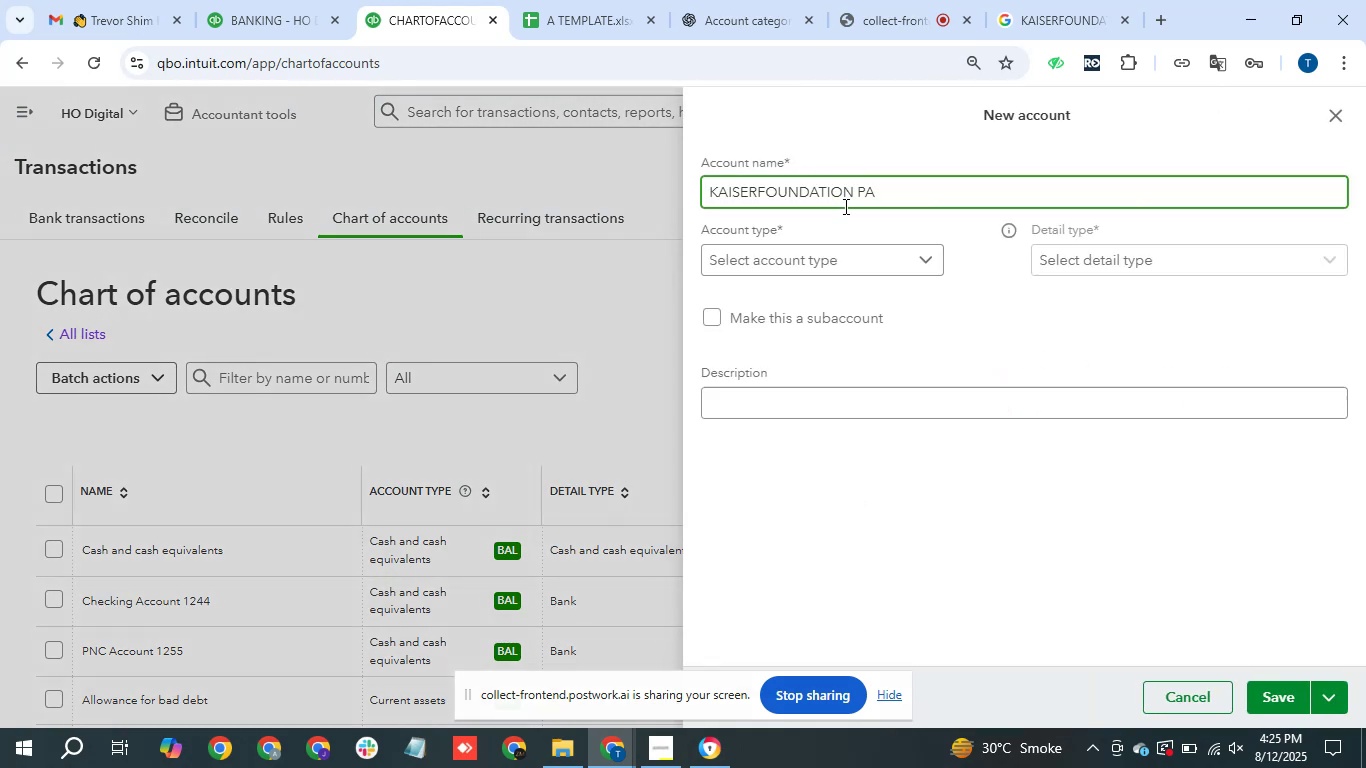 
key(ArrowLeft)
 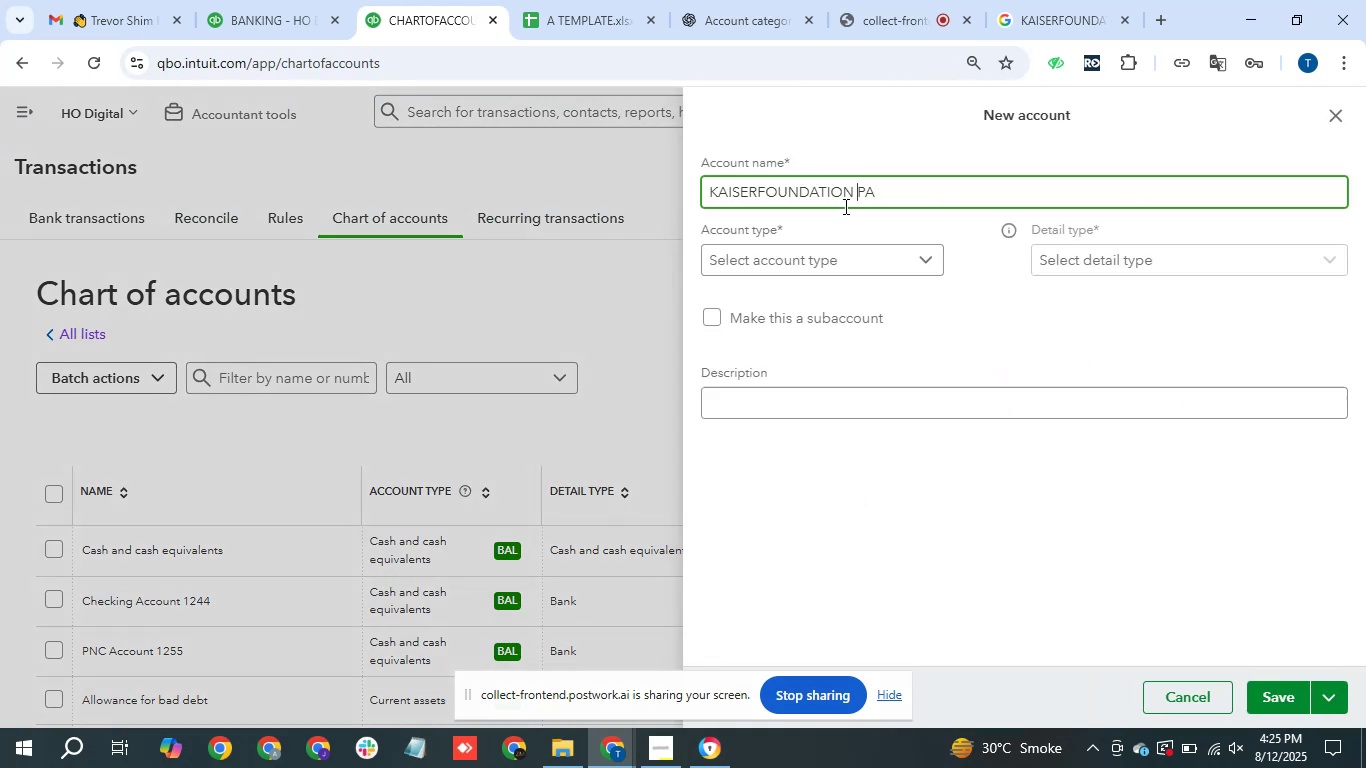 
key(ArrowRight)
 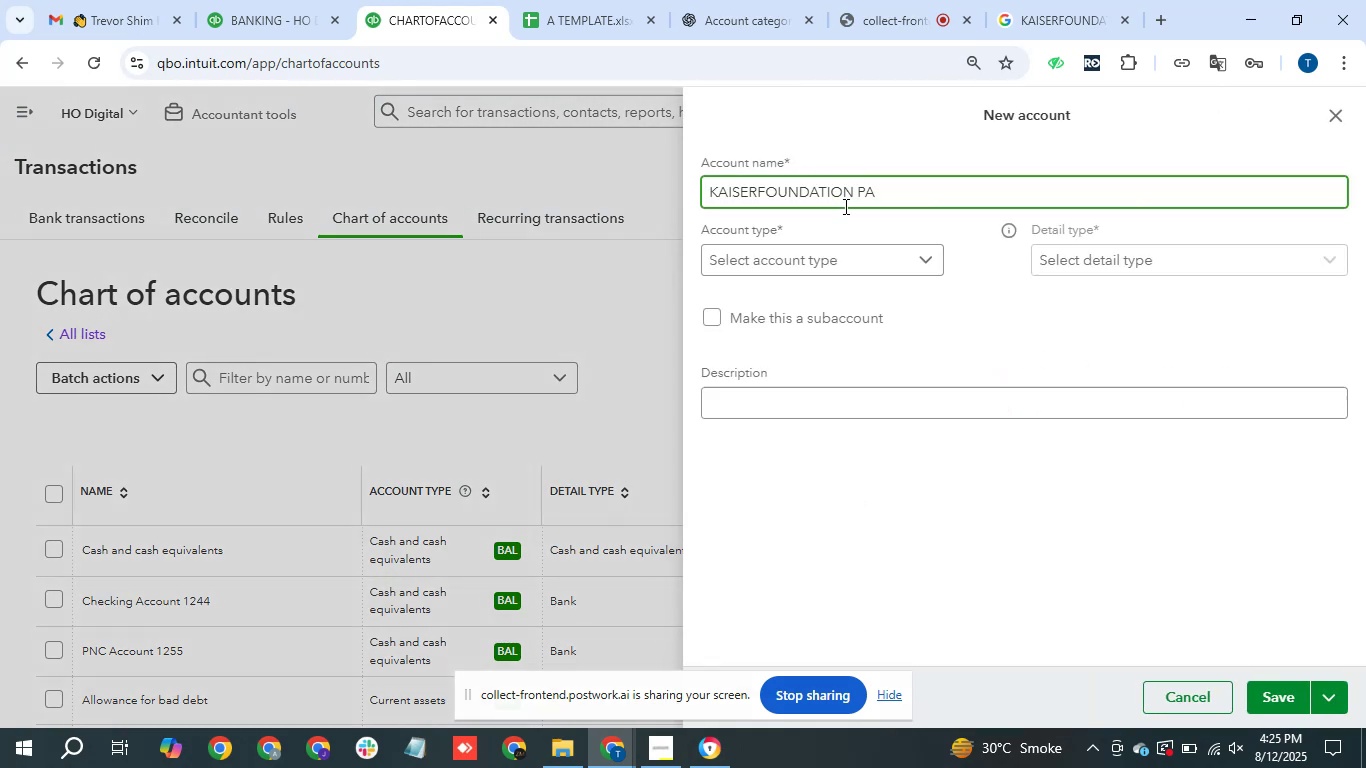 
key(ArrowRight)
 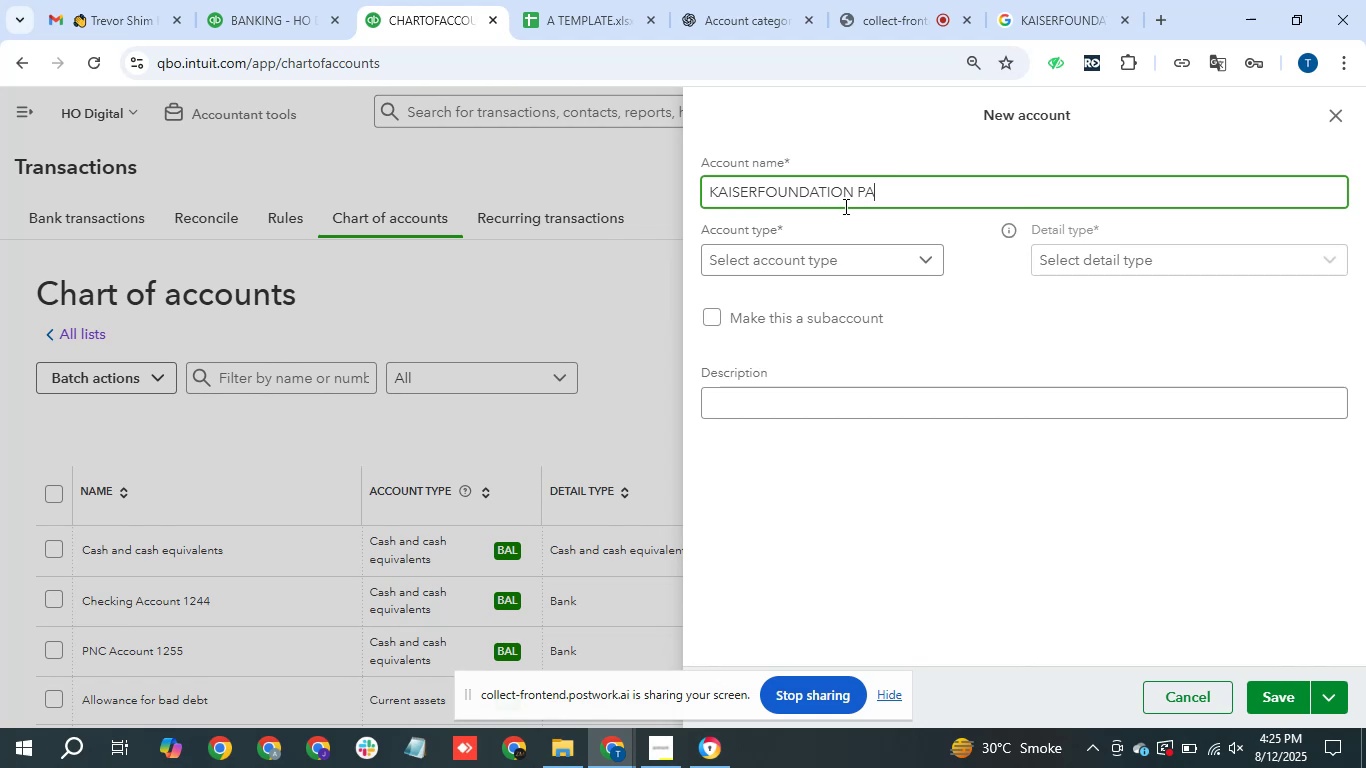 
hold_key(key=Backspace, duration=1.43)
 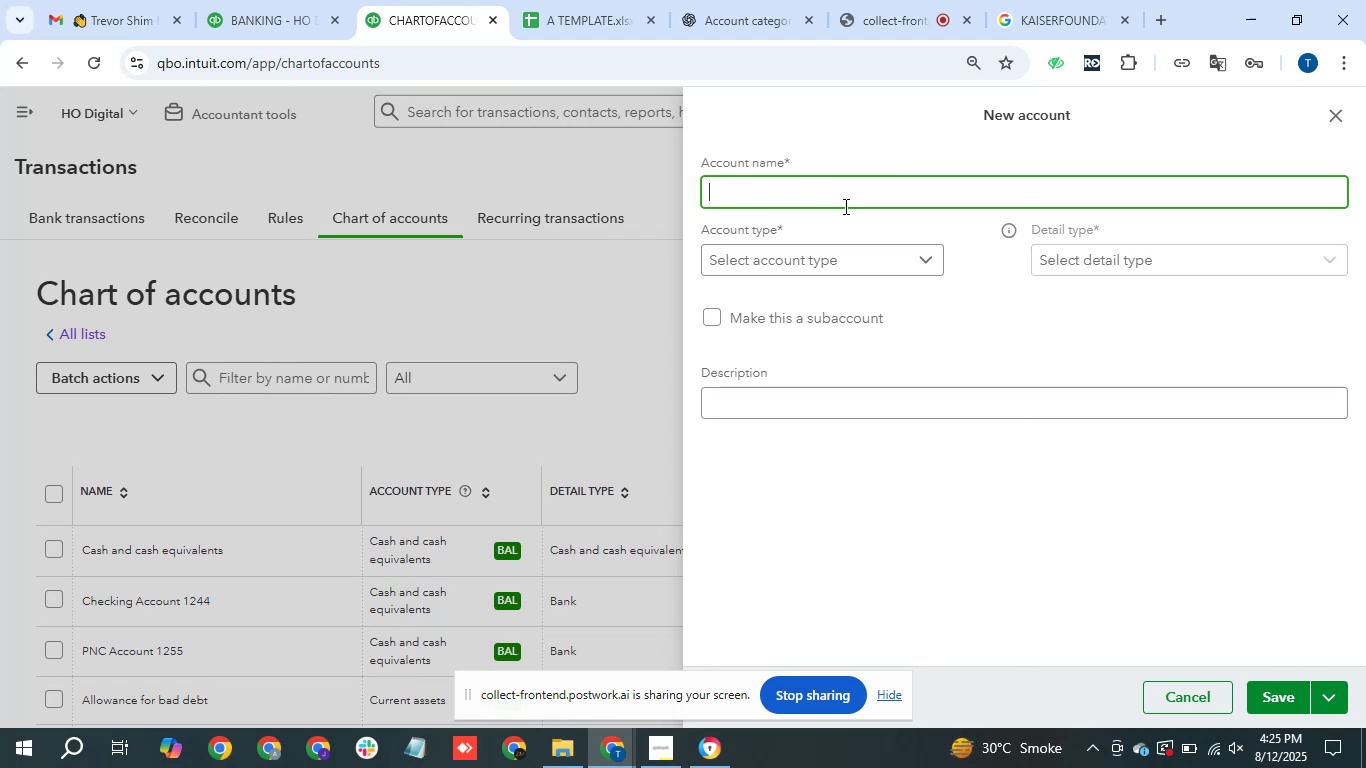 
type(Health Expenses)
 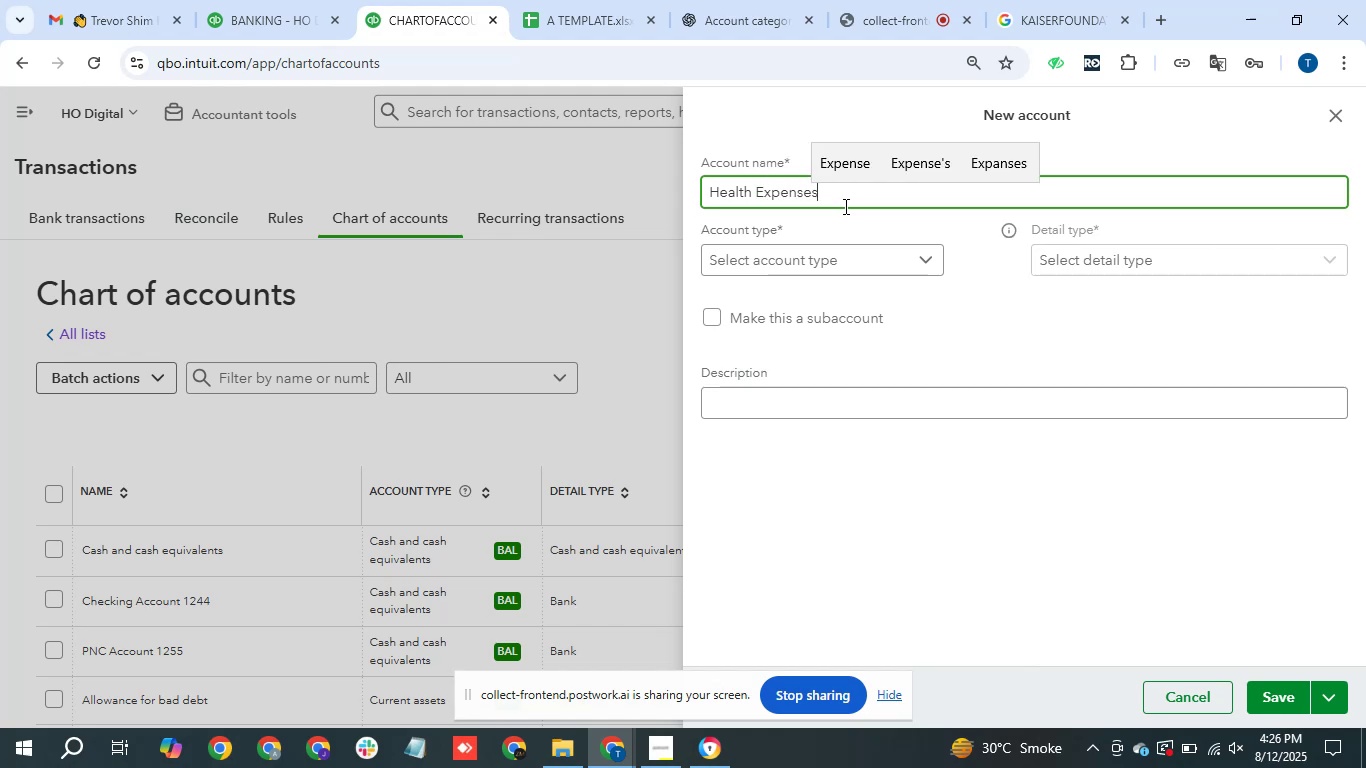 
left_click([888, 254])
 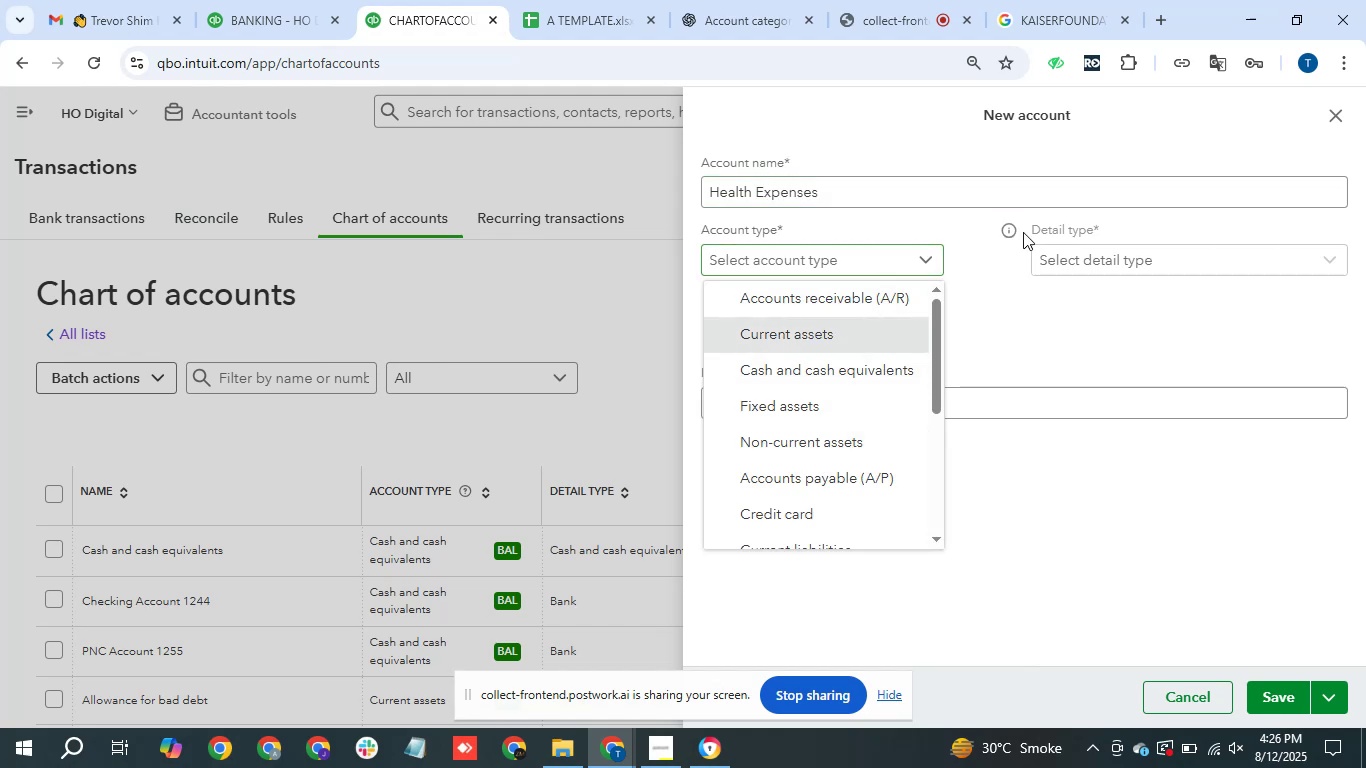 
left_click([1163, 253])
 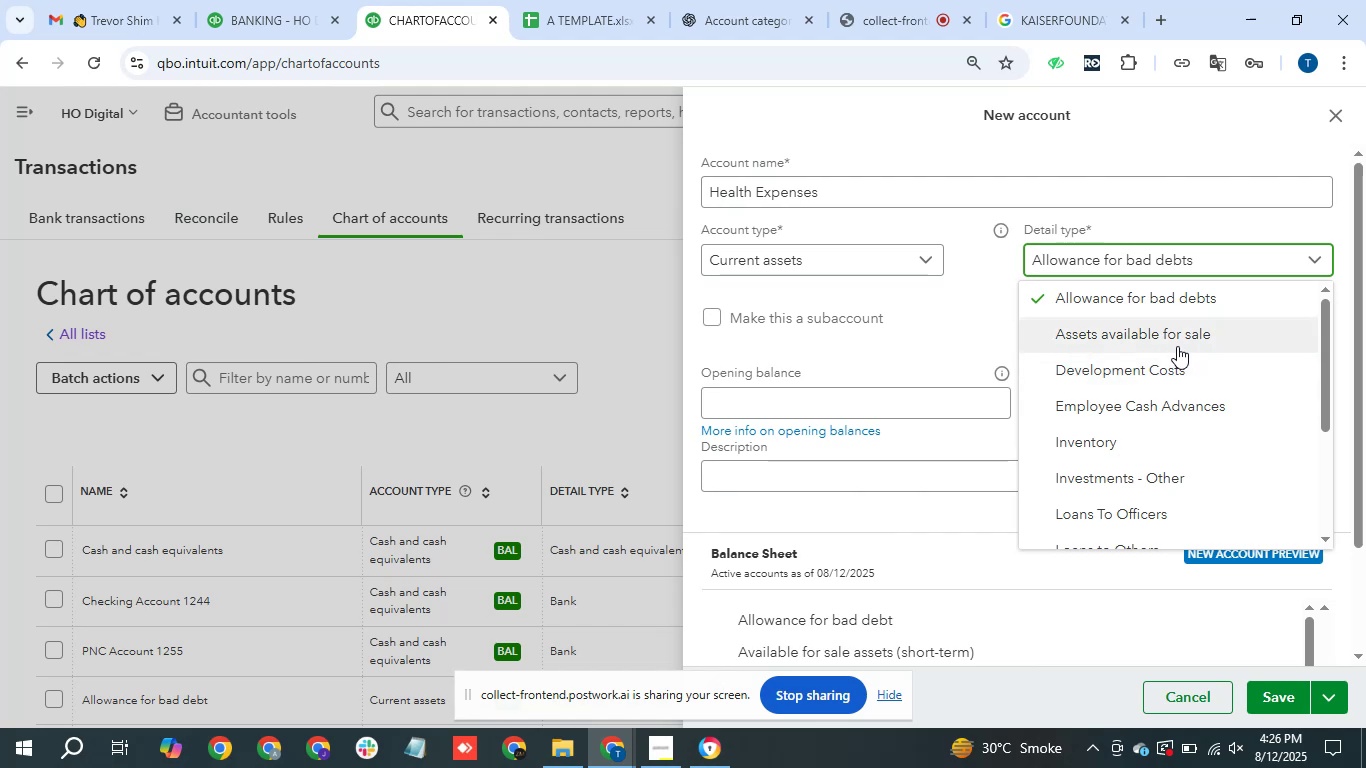 
scroll: coordinate [1165, 491], scroll_direction: down, amount: 1.0
 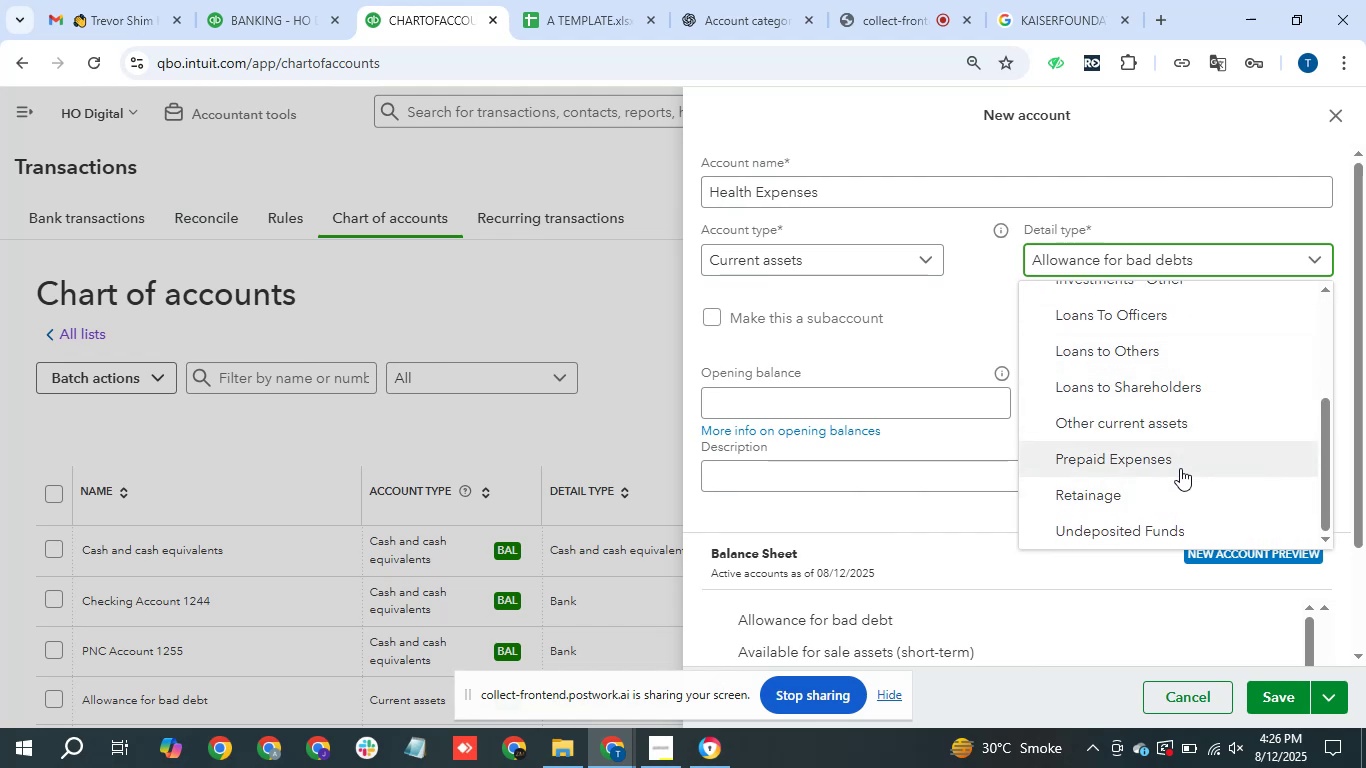 
left_click([1175, 463])
 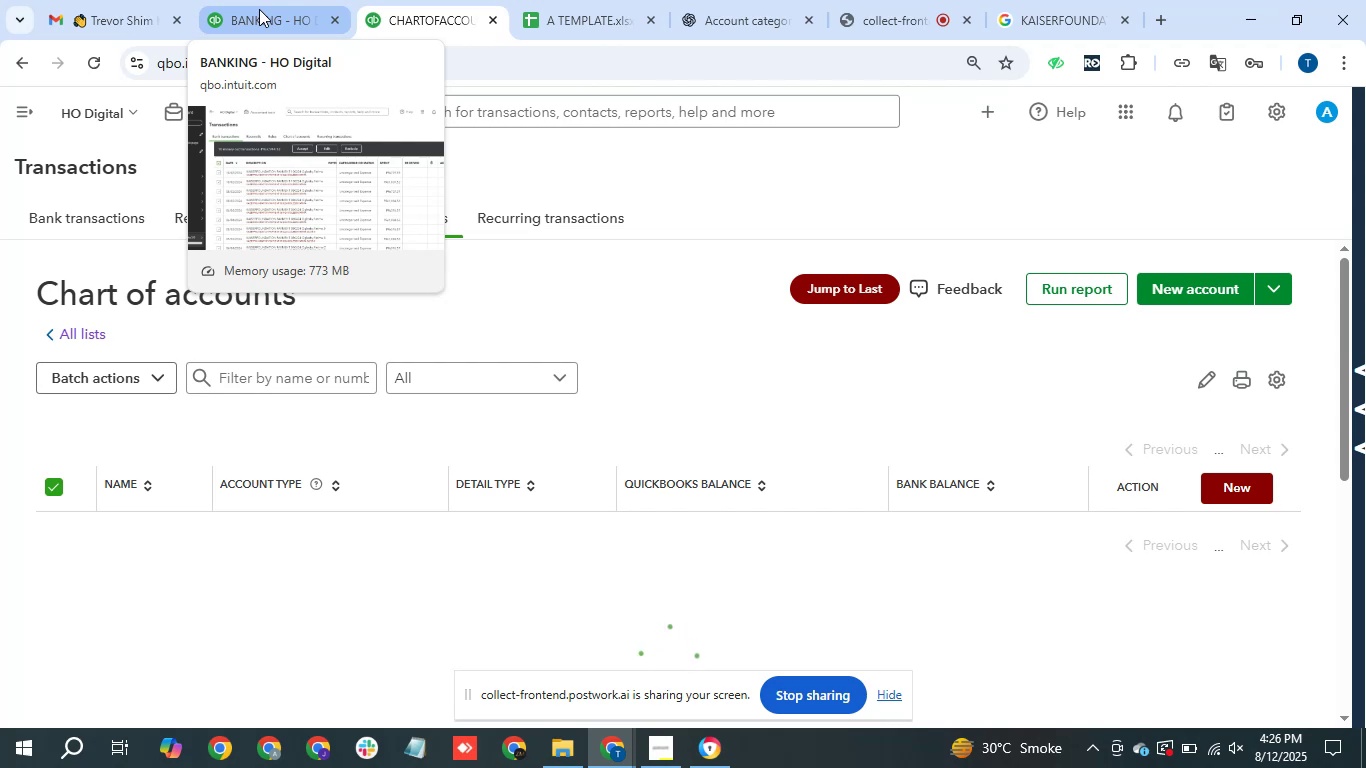 
wait(7.24)
 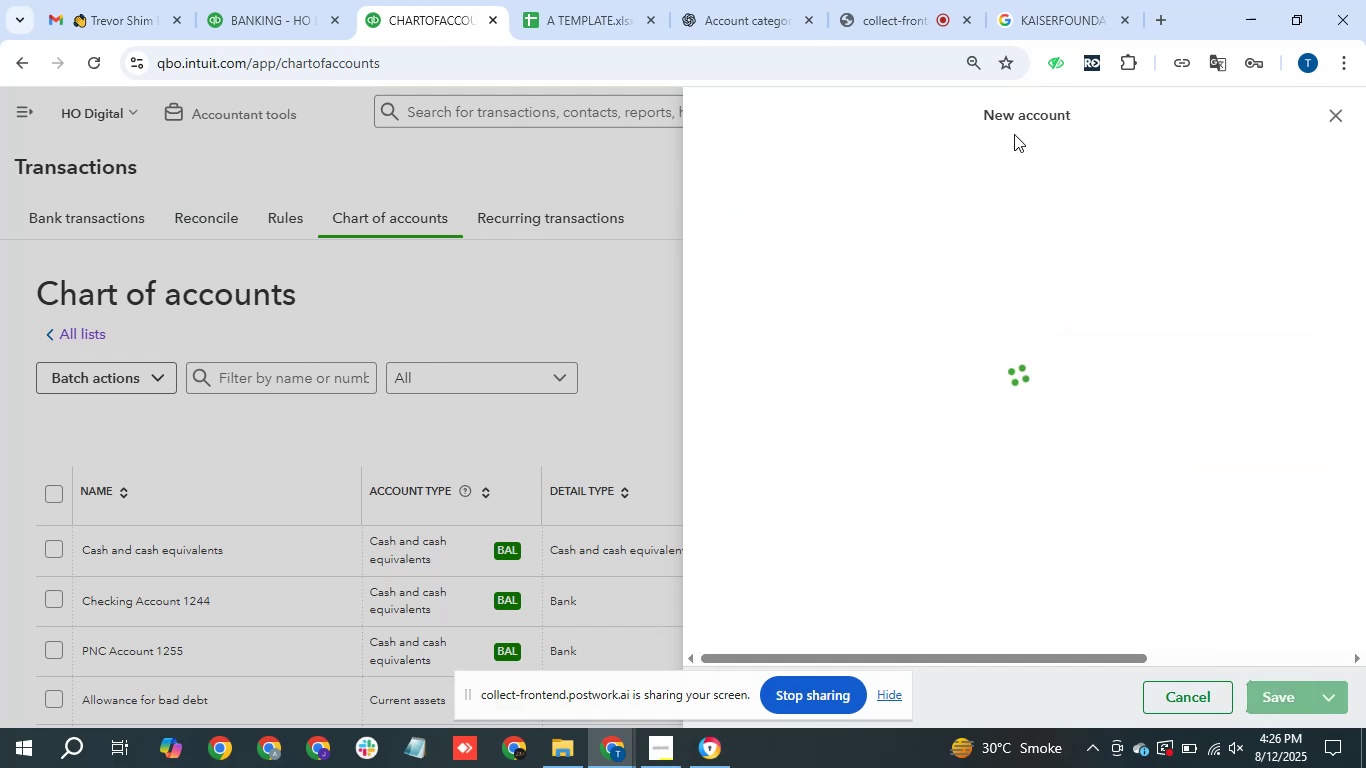 
left_click([259, 9])
 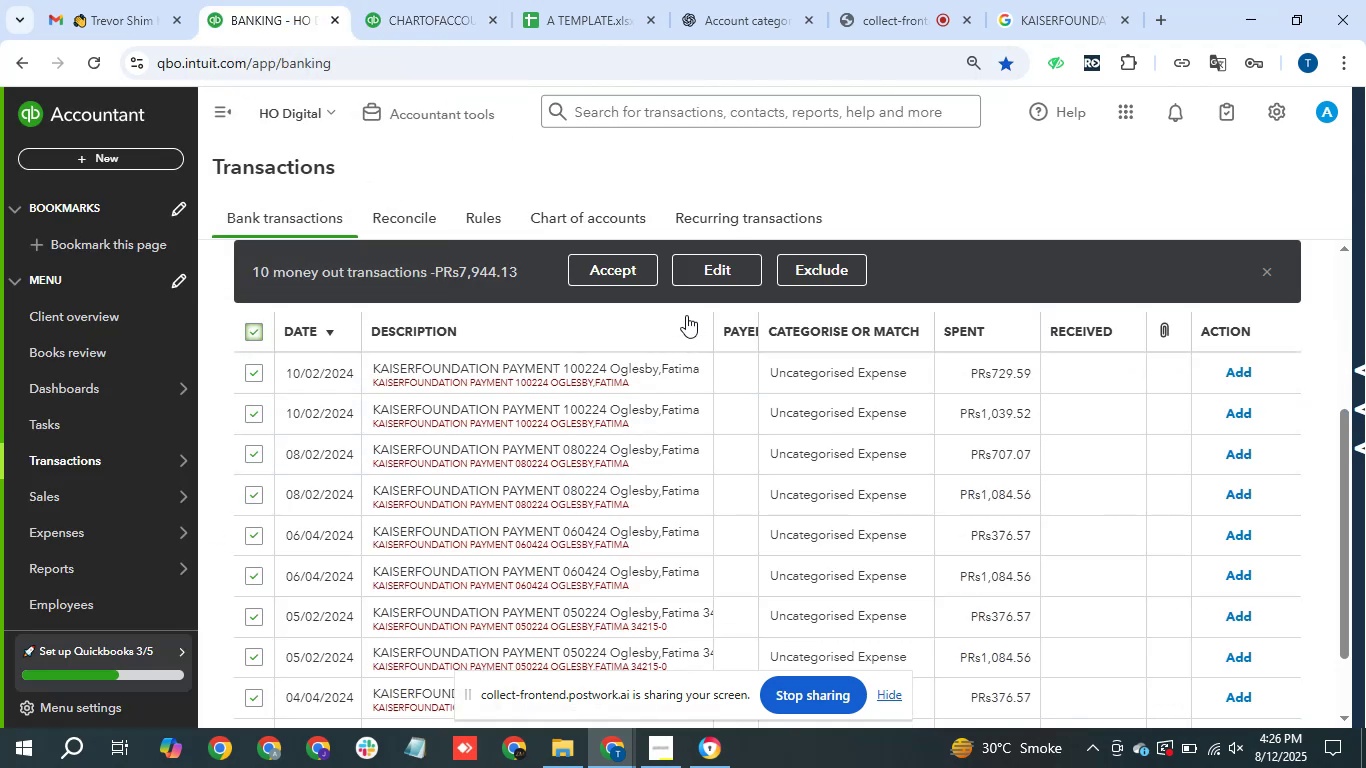 
left_click([720, 274])
 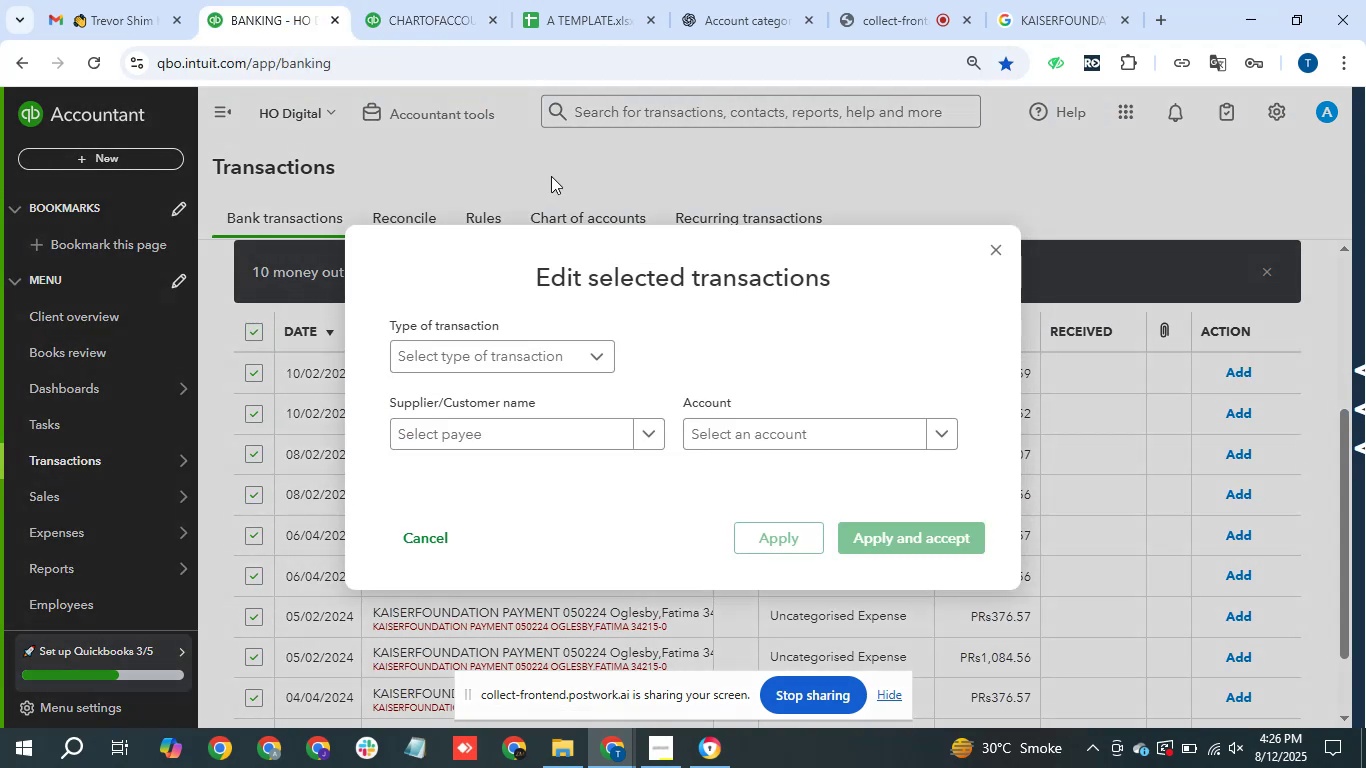 
left_click([576, 347])
 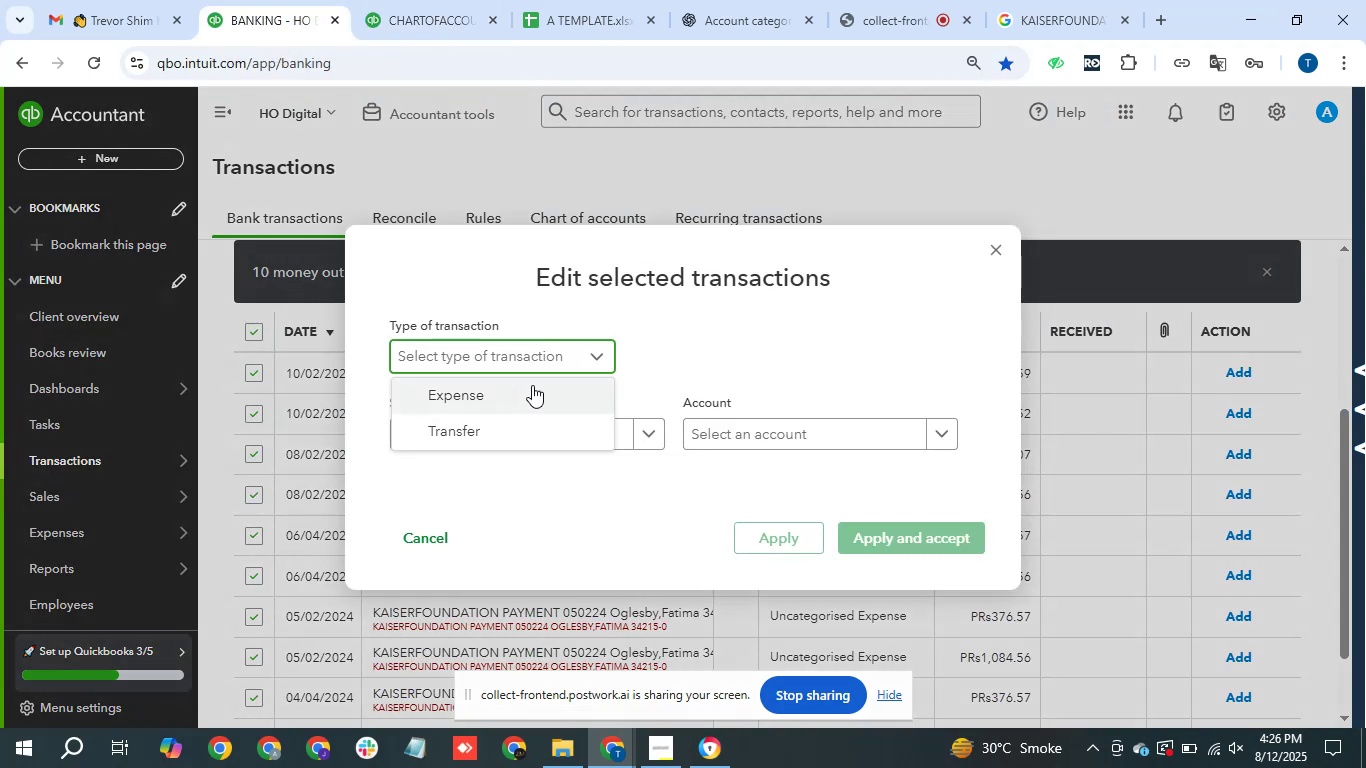 
left_click([512, 390])
 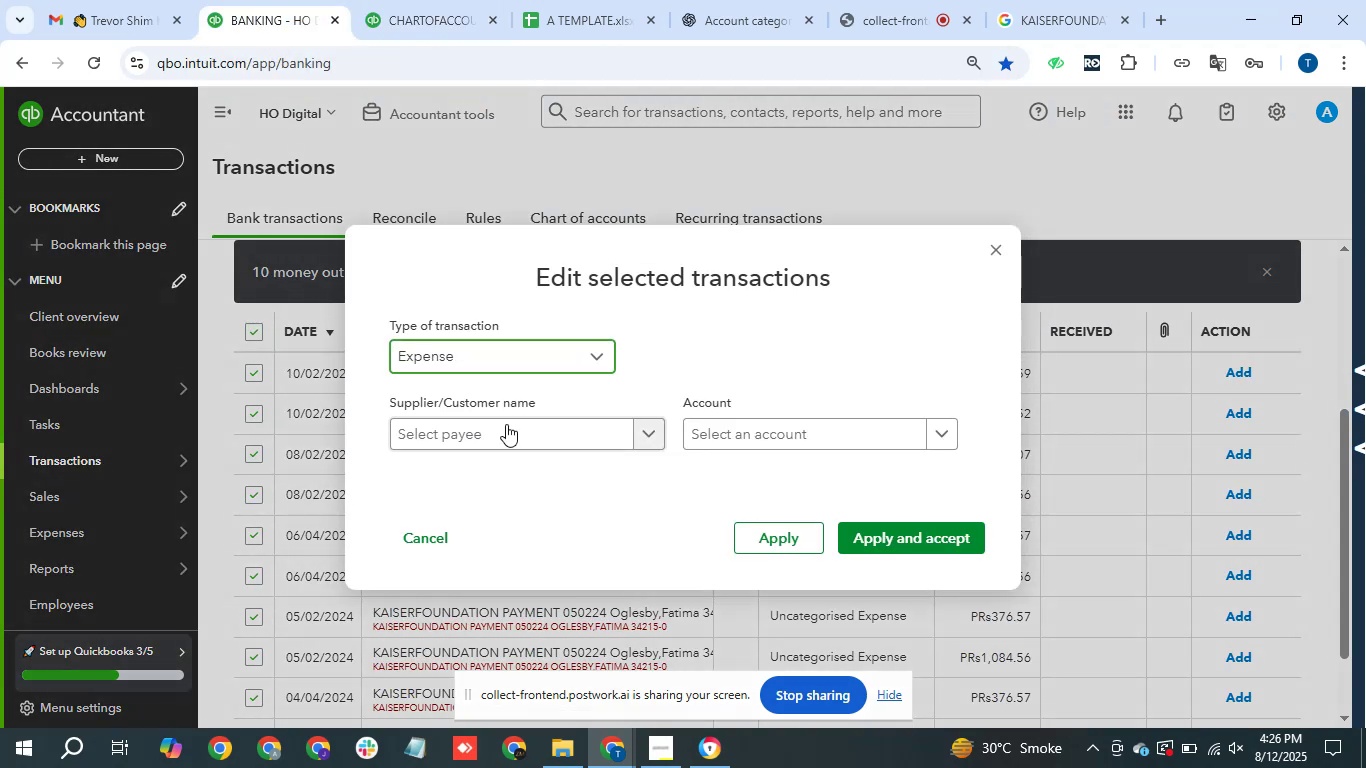 
left_click([506, 424])
 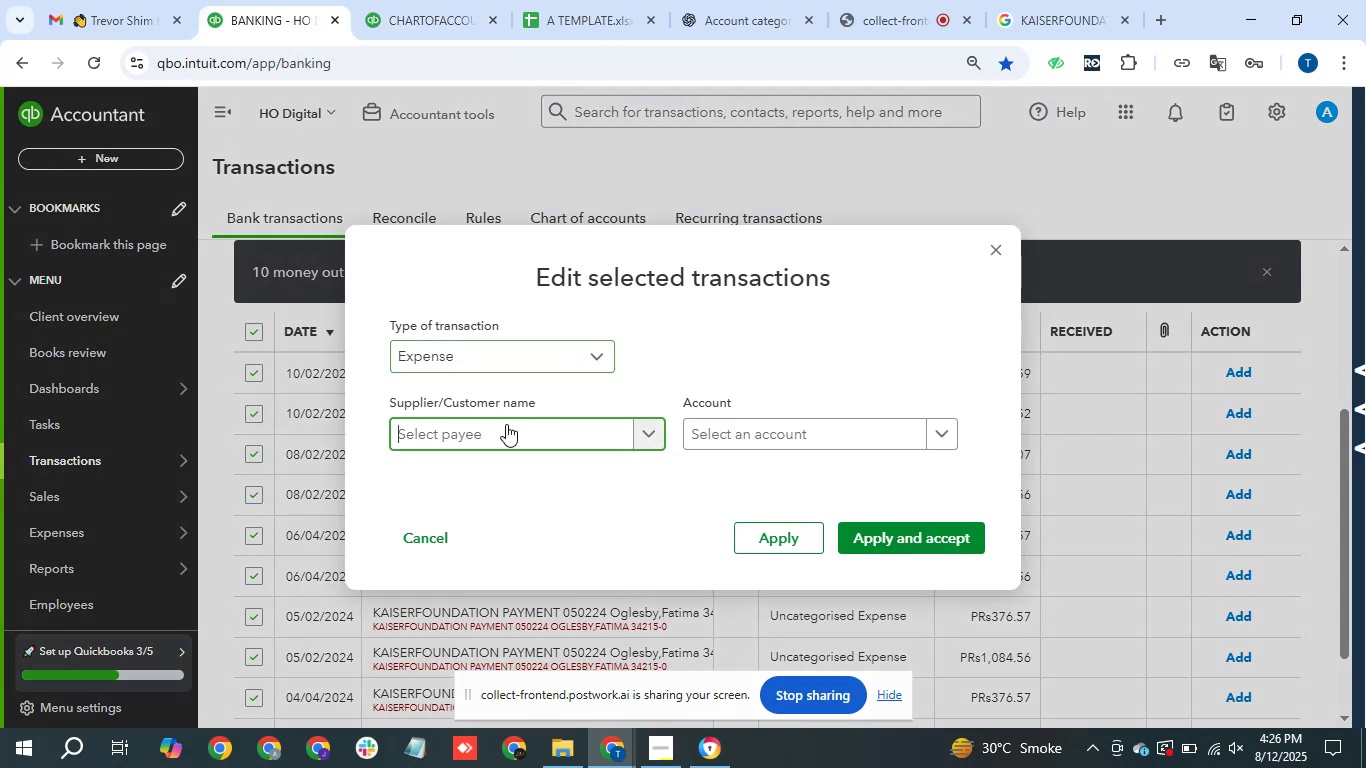 
key(Control+V)
 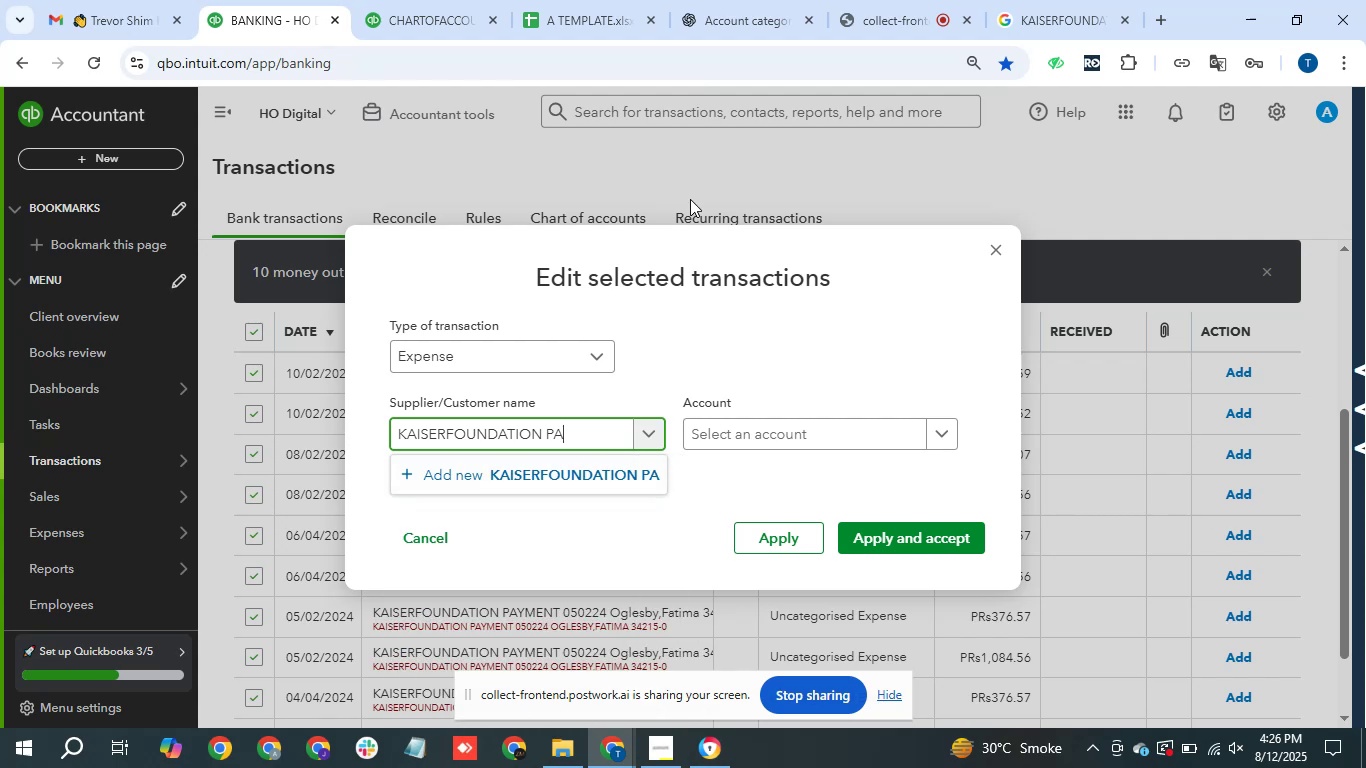 
key(Backspace)
 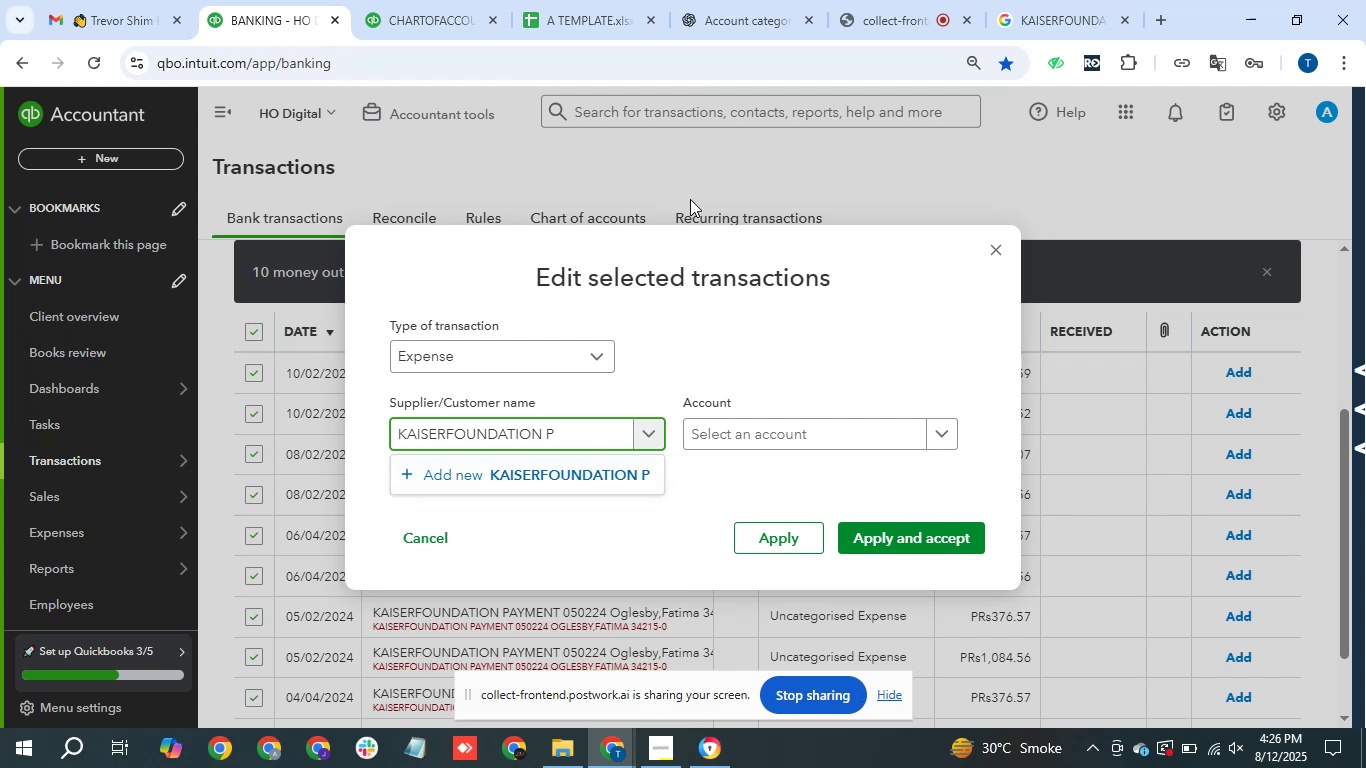 
key(Backspace)
 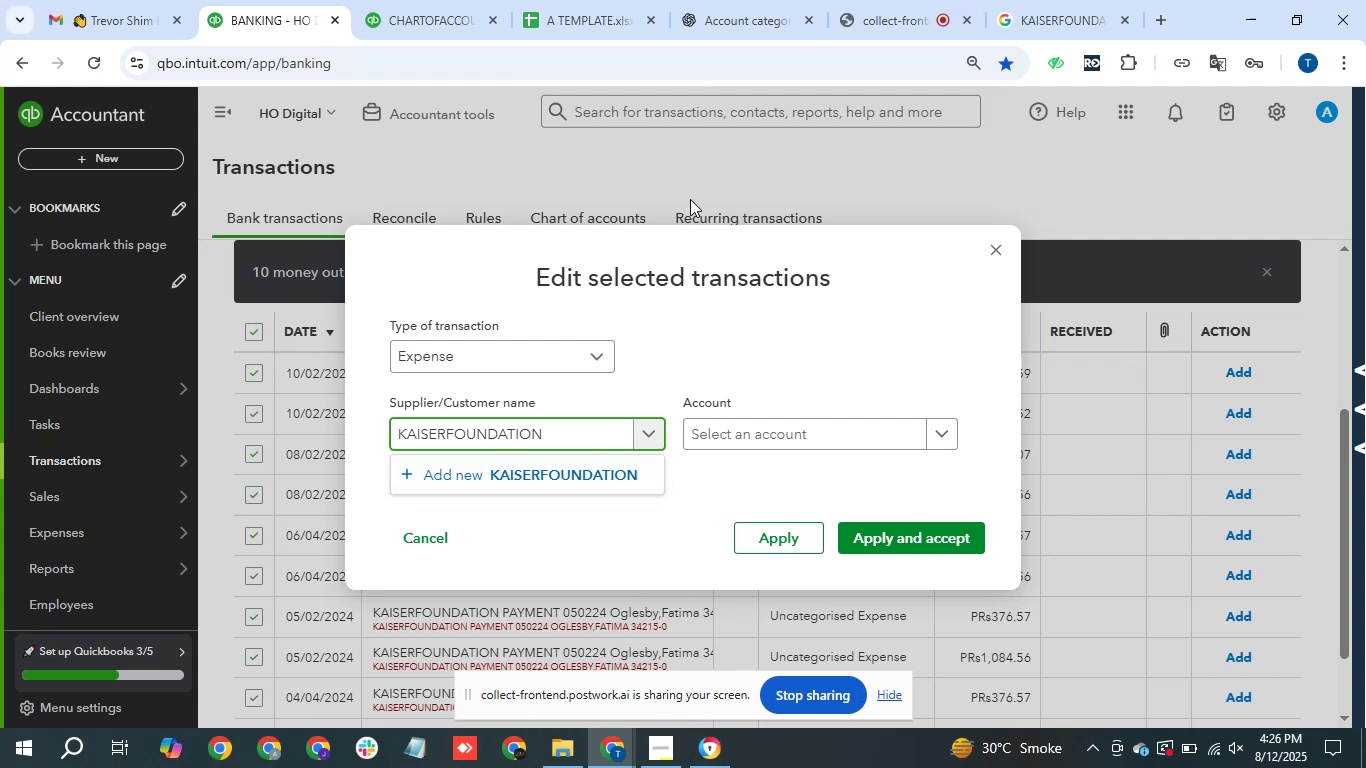 
key(Backspace)
 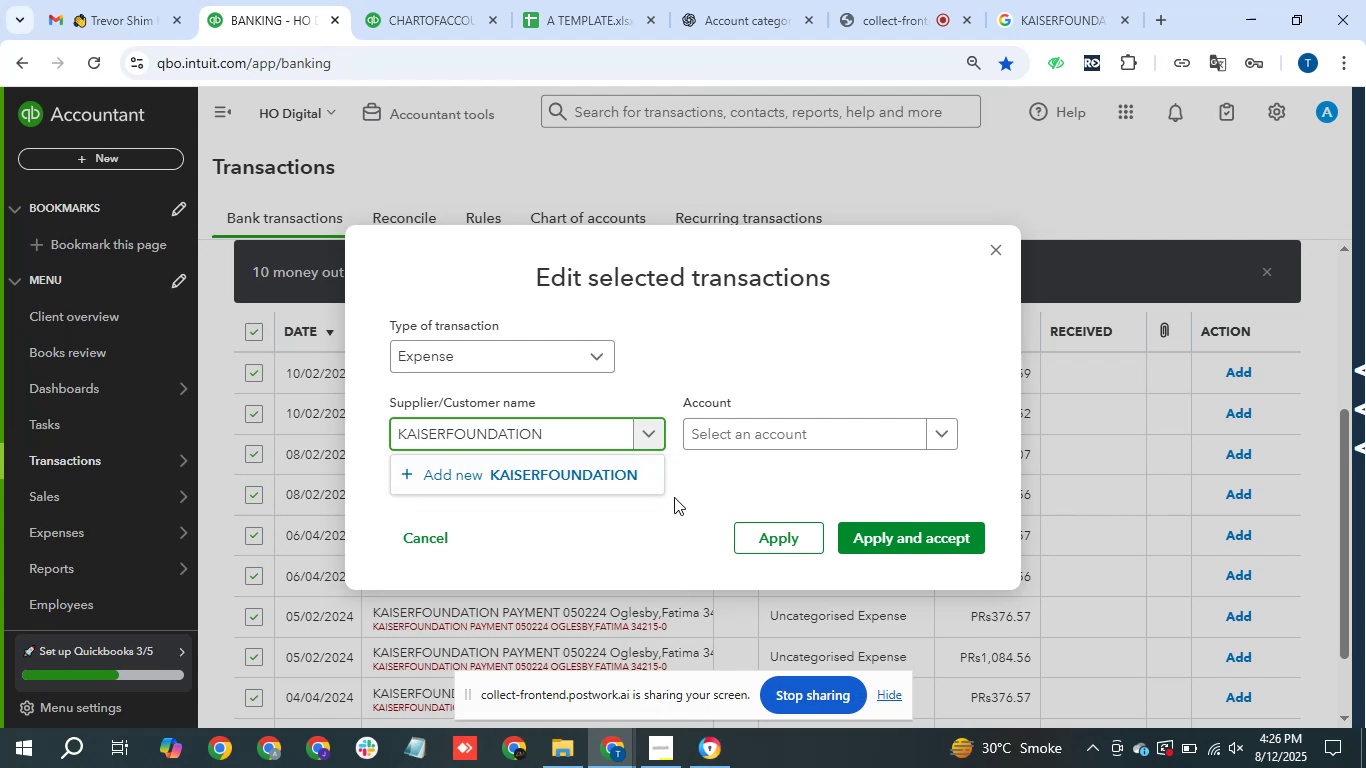 
left_click([613, 492])
 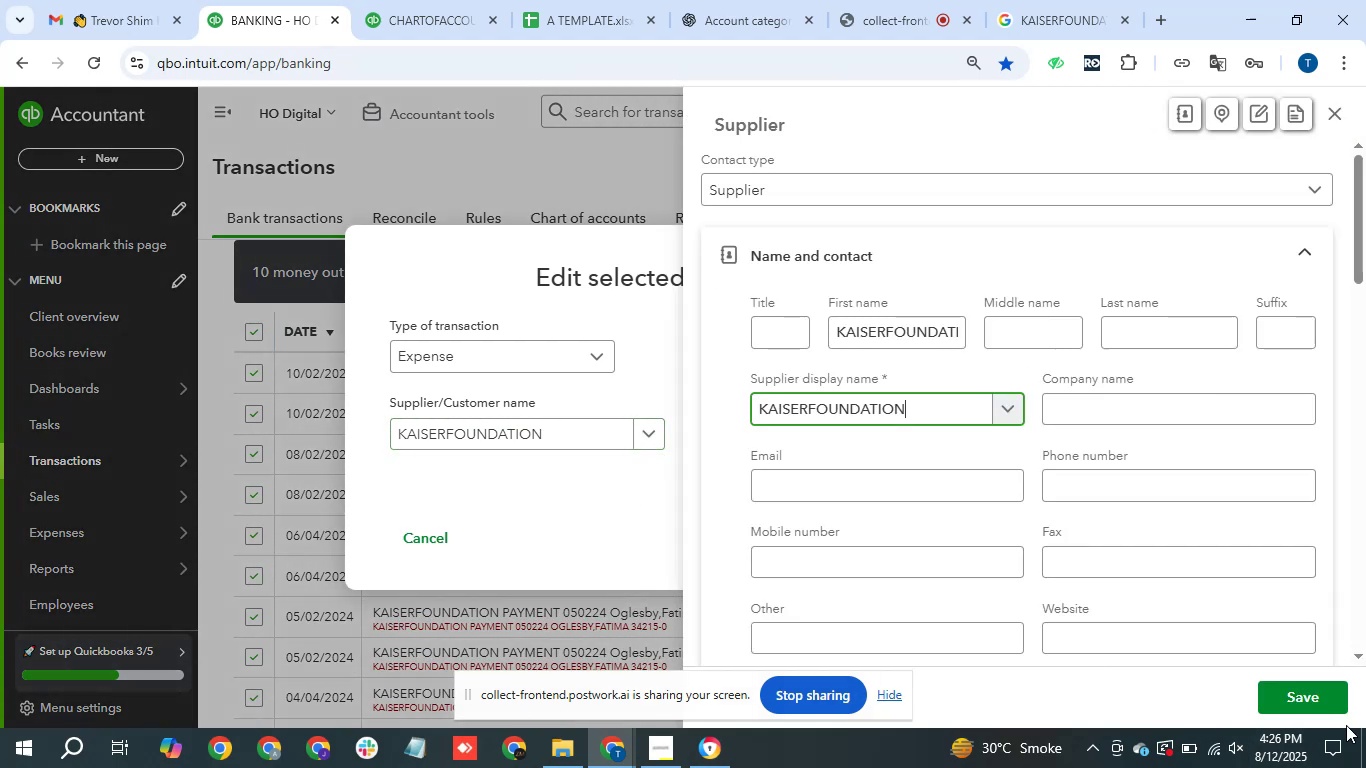 
left_click([1322, 701])
 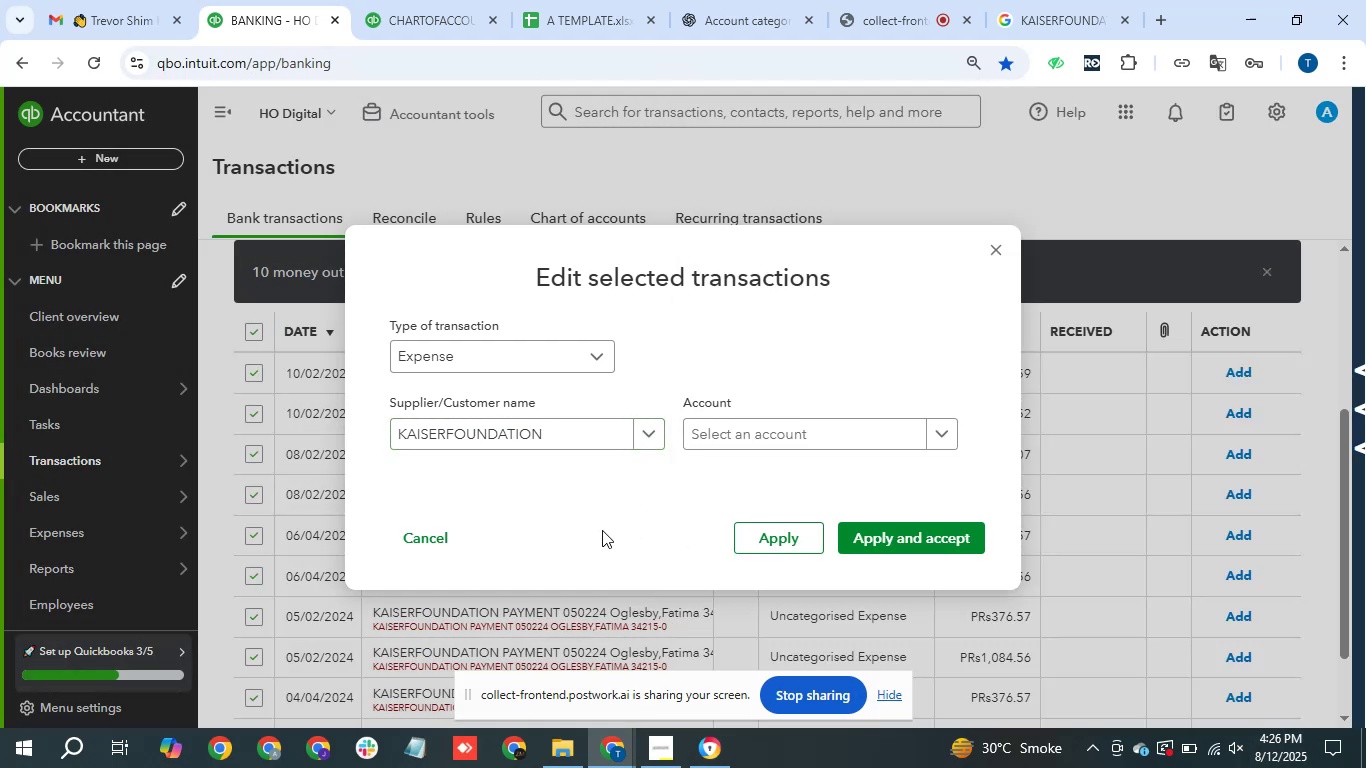 
left_click([782, 423])
 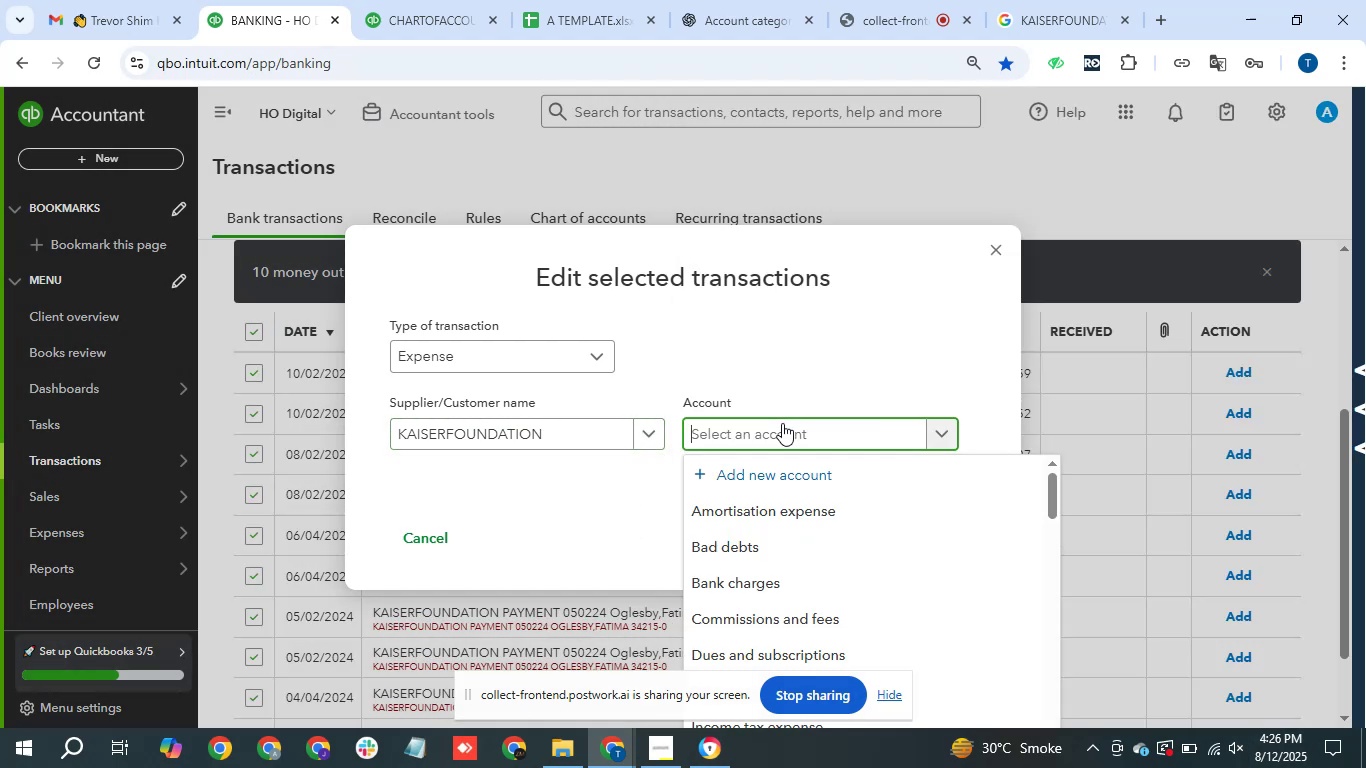 
type(hal)
 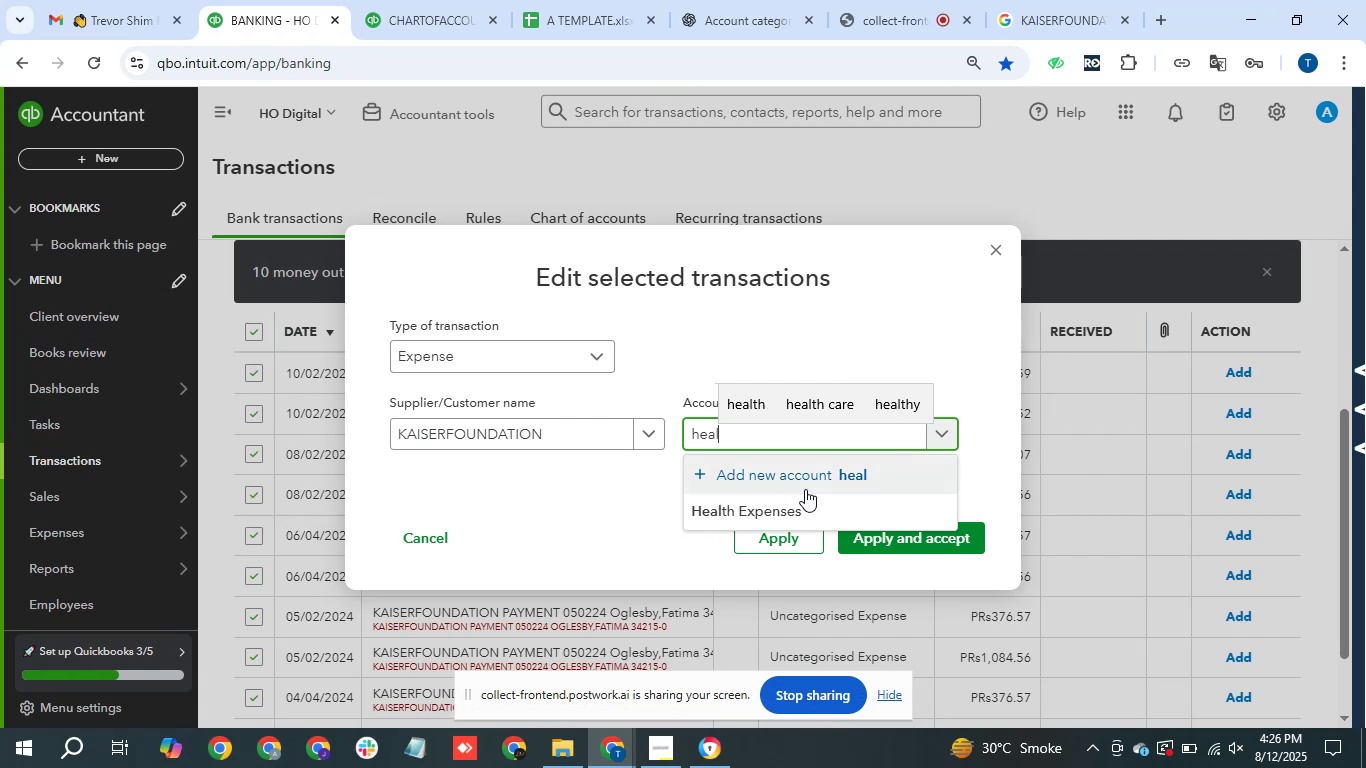 
left_click([802, 495])
 